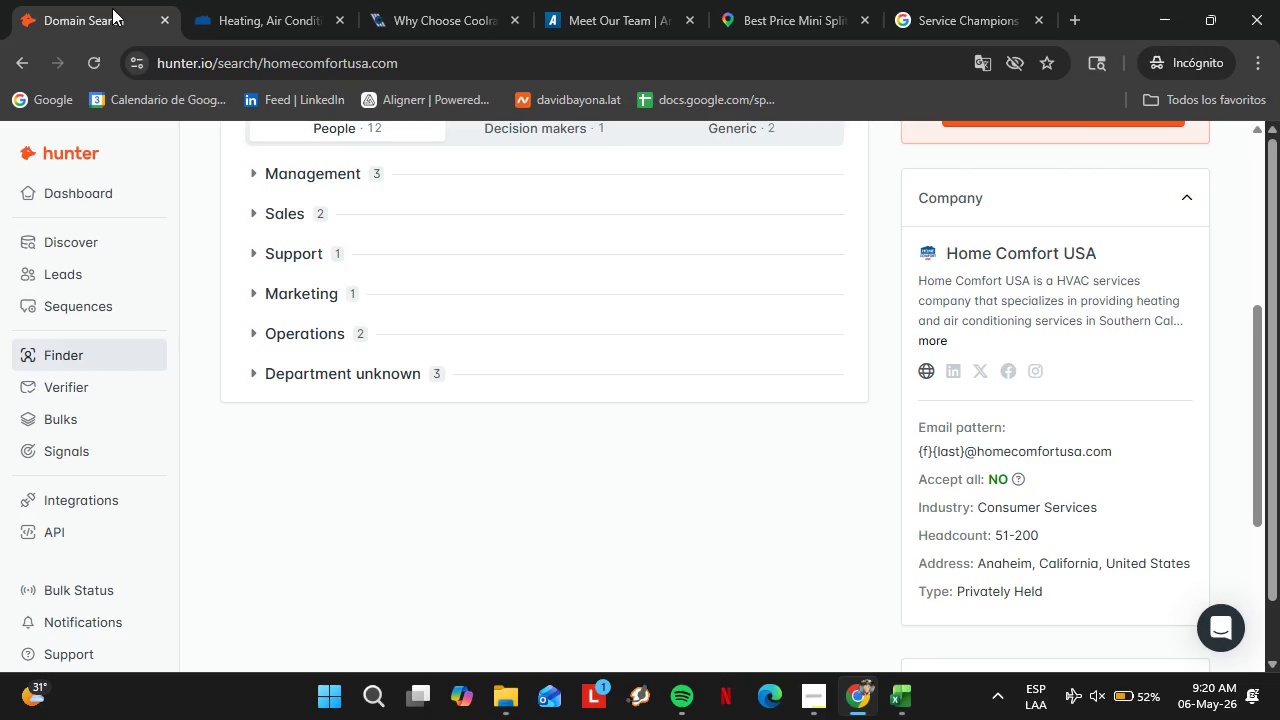 
scroll: coordinate [450, 387], scroll_direction: up, amount: 1.0
 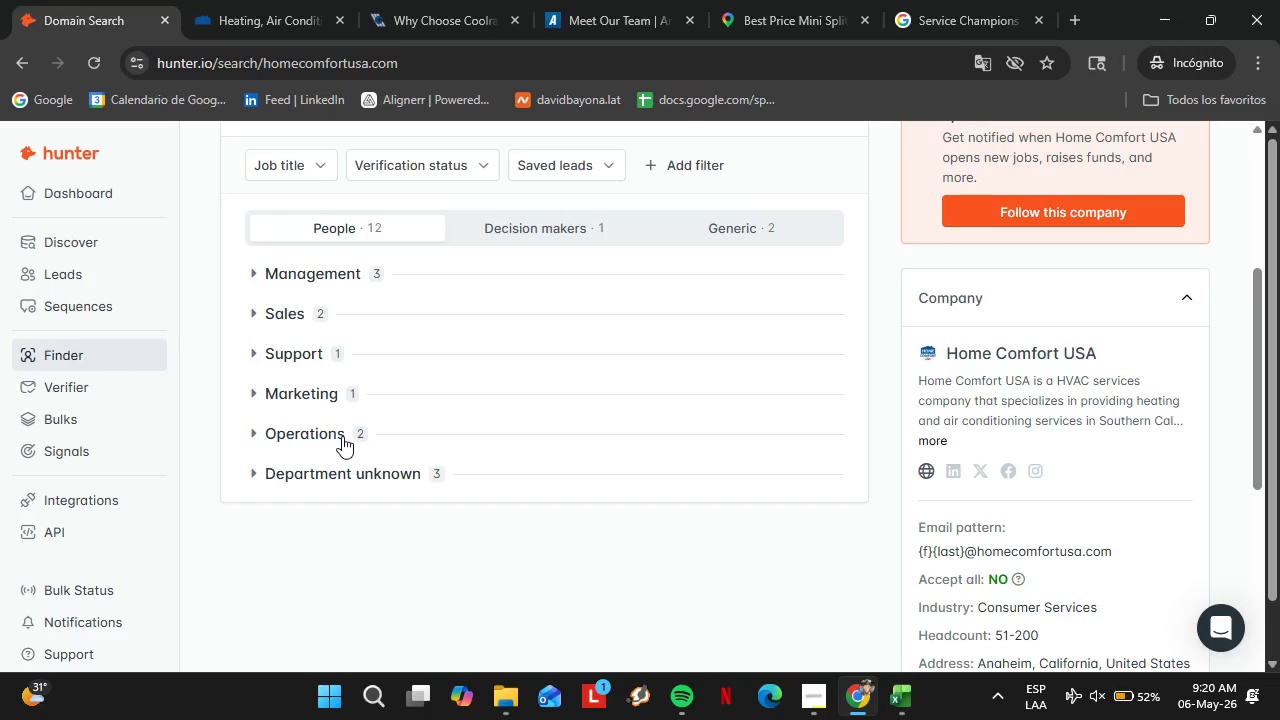 
left_click([342, 436])
 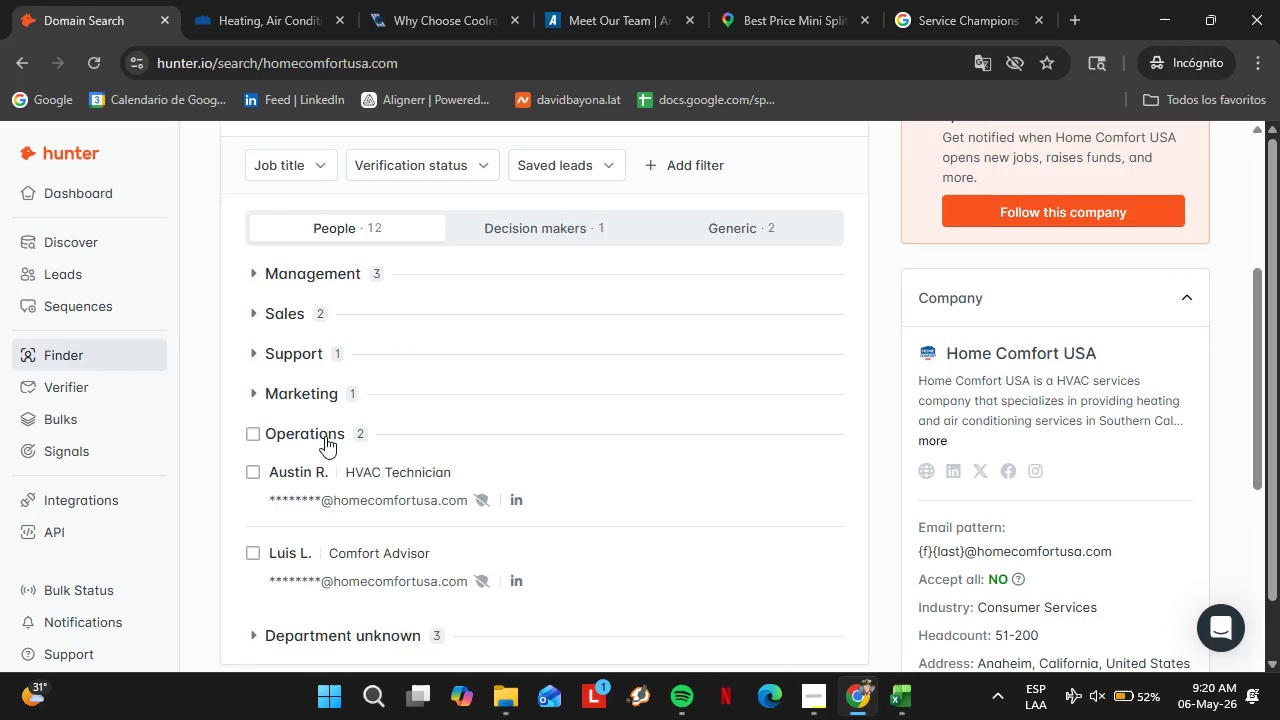 
left_click([325, 436])
 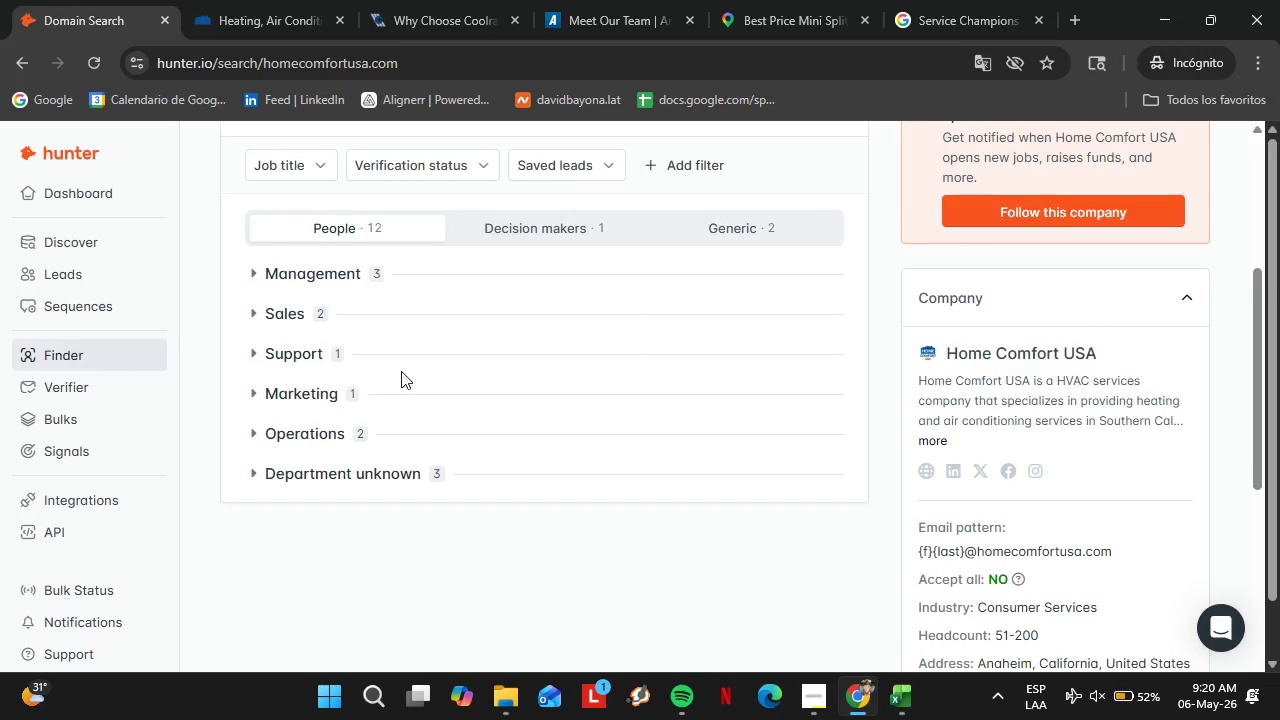 
scroll: coordinate [402, 371], scroll_direction: up, amount: 1.0
 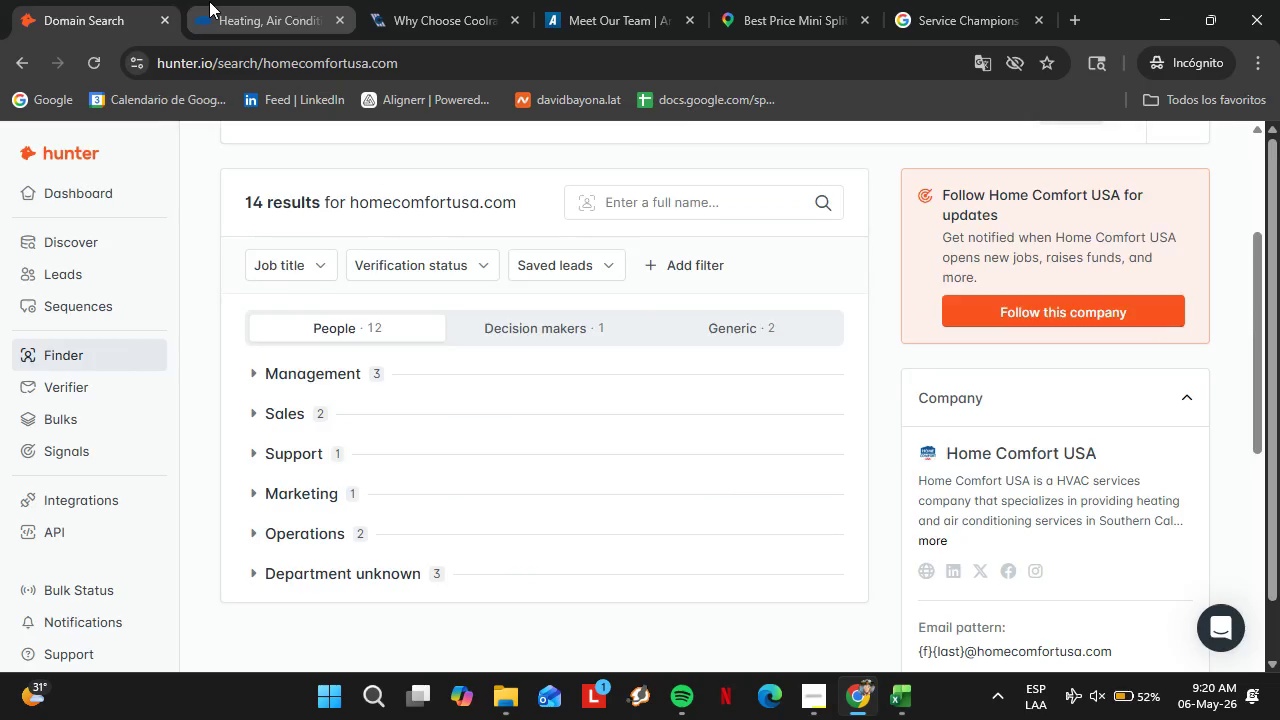 
left_click([209, 1])
 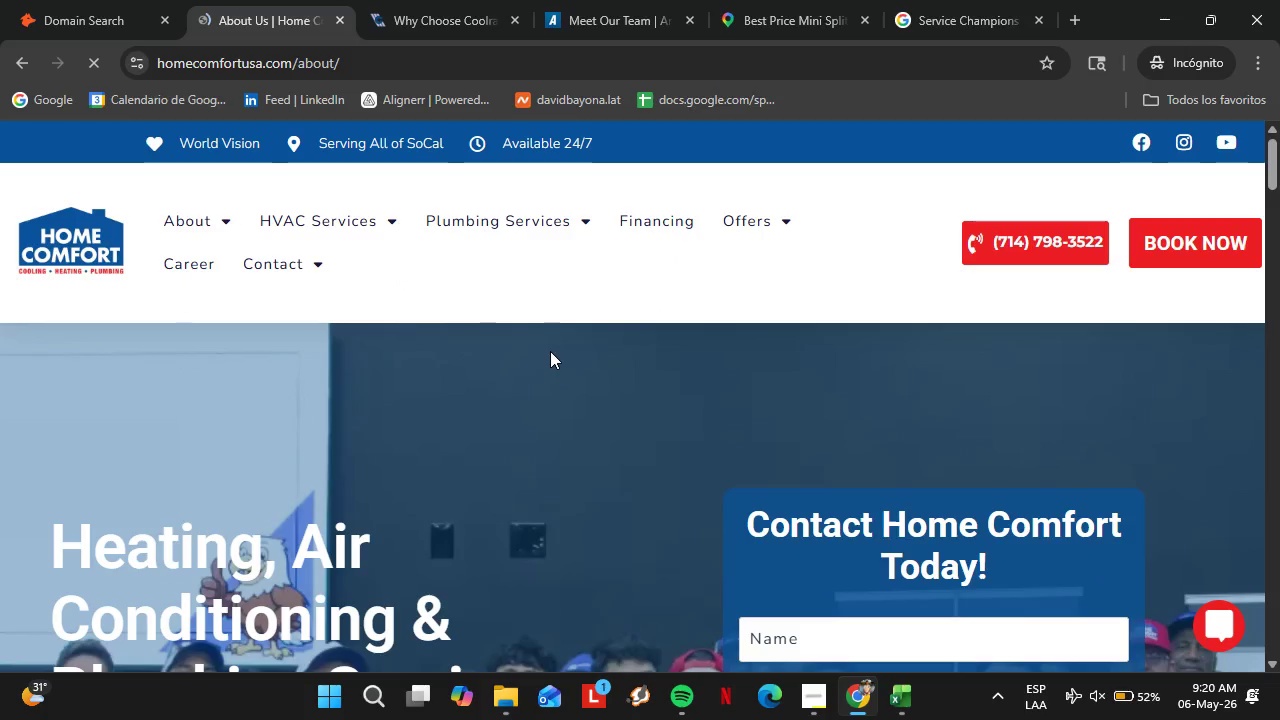 
scroll: coordinate [550, 484], scroll_direction: down, amount: 35.0
 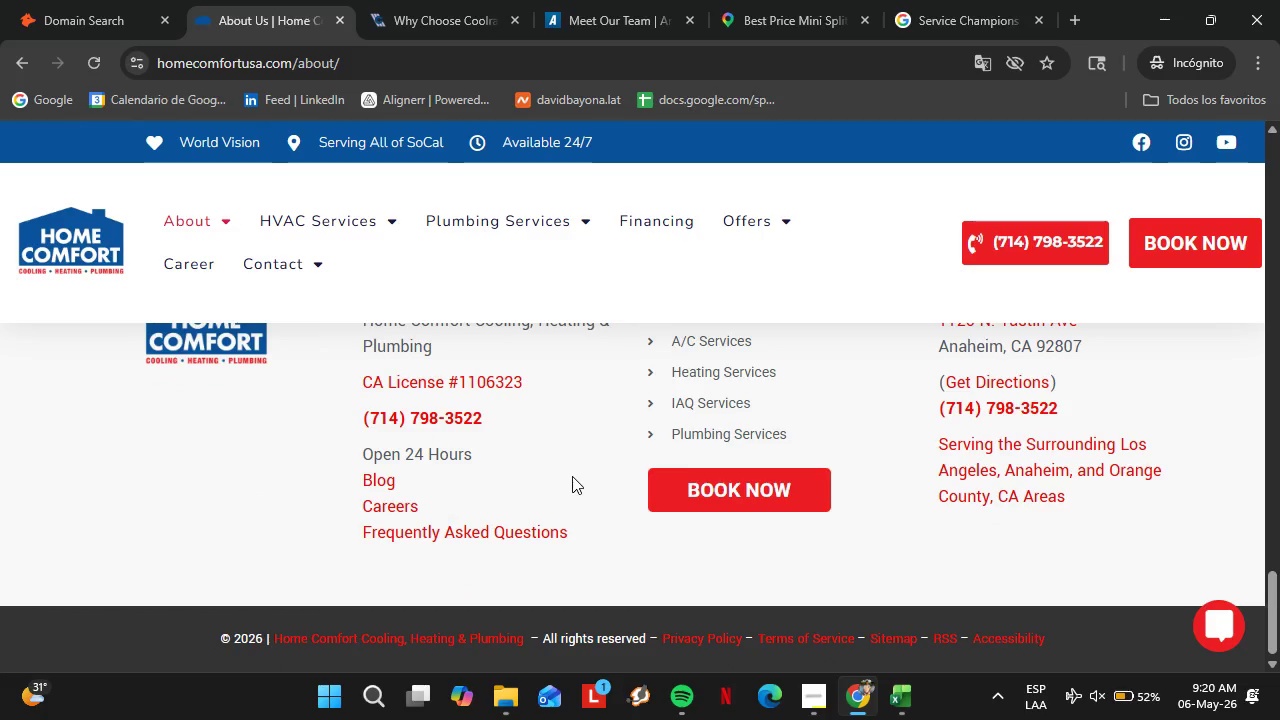 
scroll: coordinate [572, 476], scroll_direction: up, amount: 1.0
 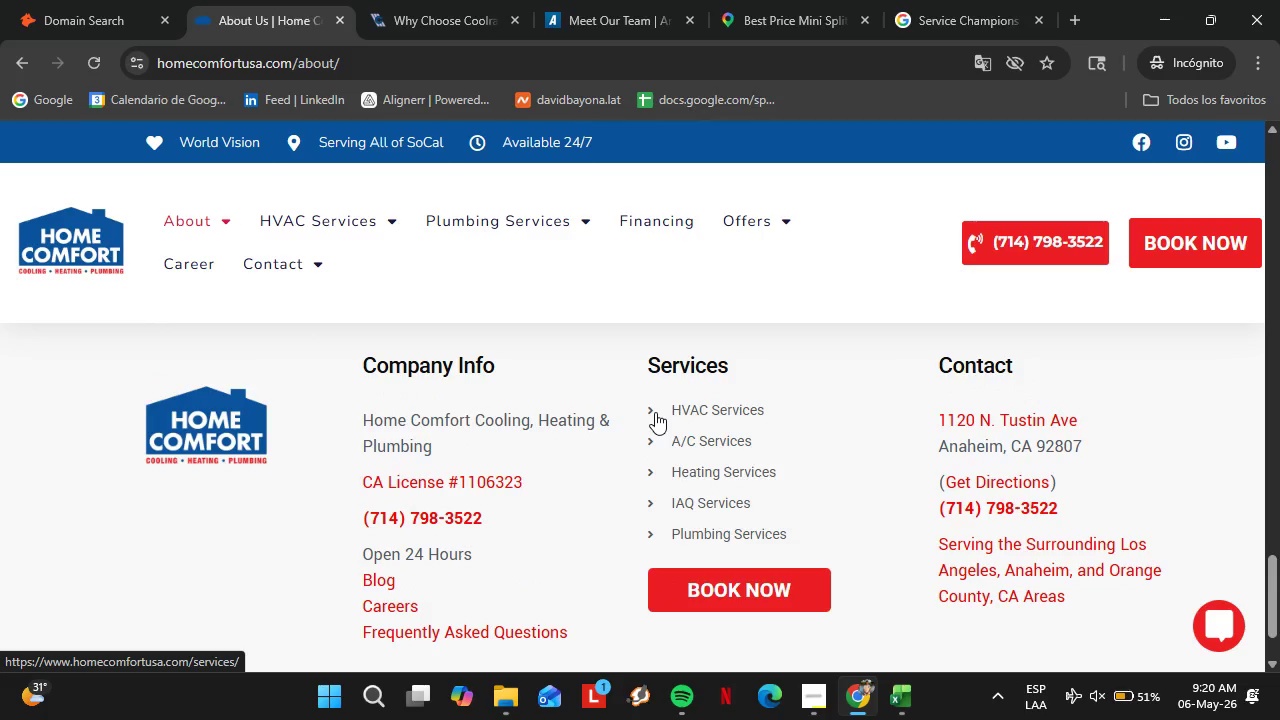 
scroll: coordinate [585, 558], scroll_direction: down, amount: 5.0
 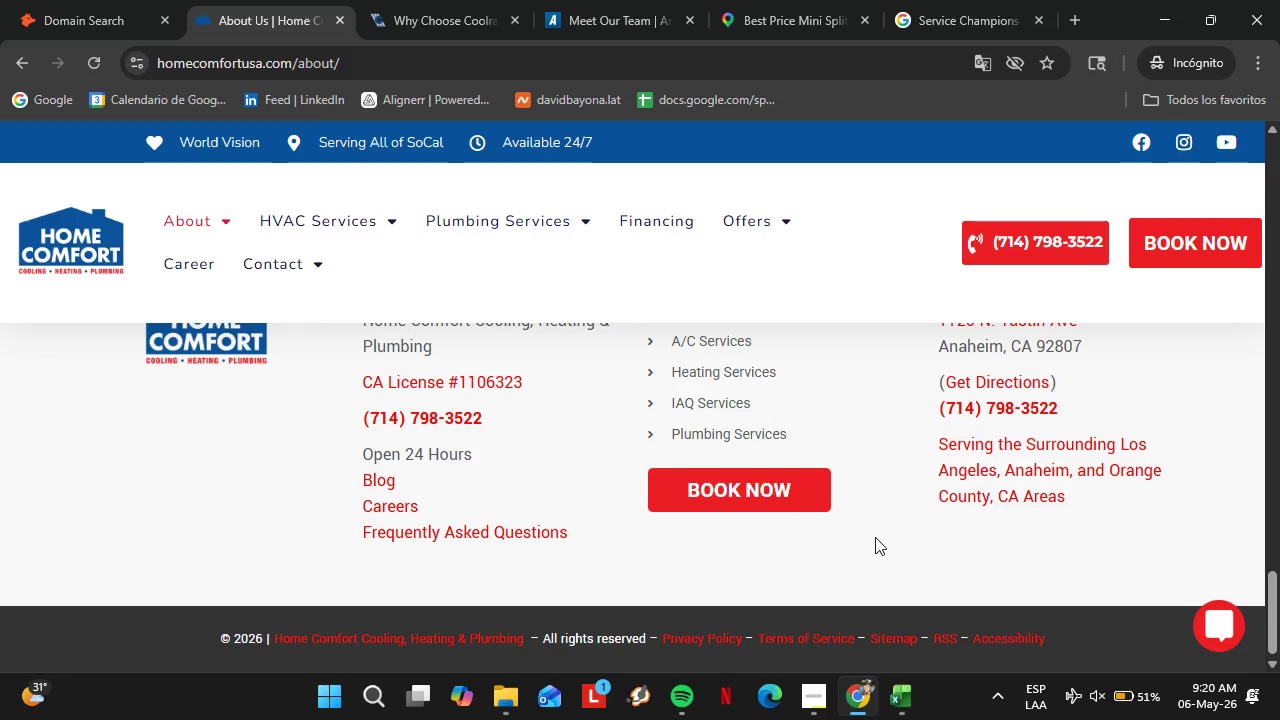 
scroll: coordinate [892, 553], scroll_direction: up, amount: 3.0
 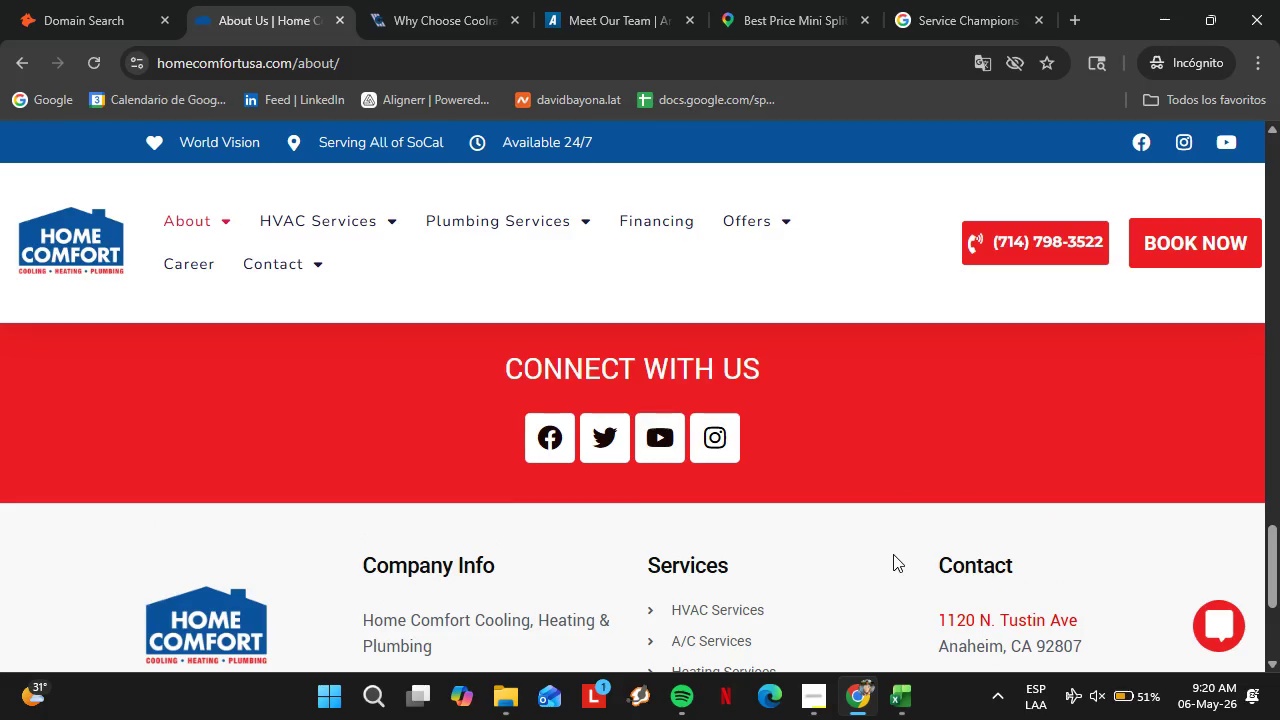 
wait(6.19)
 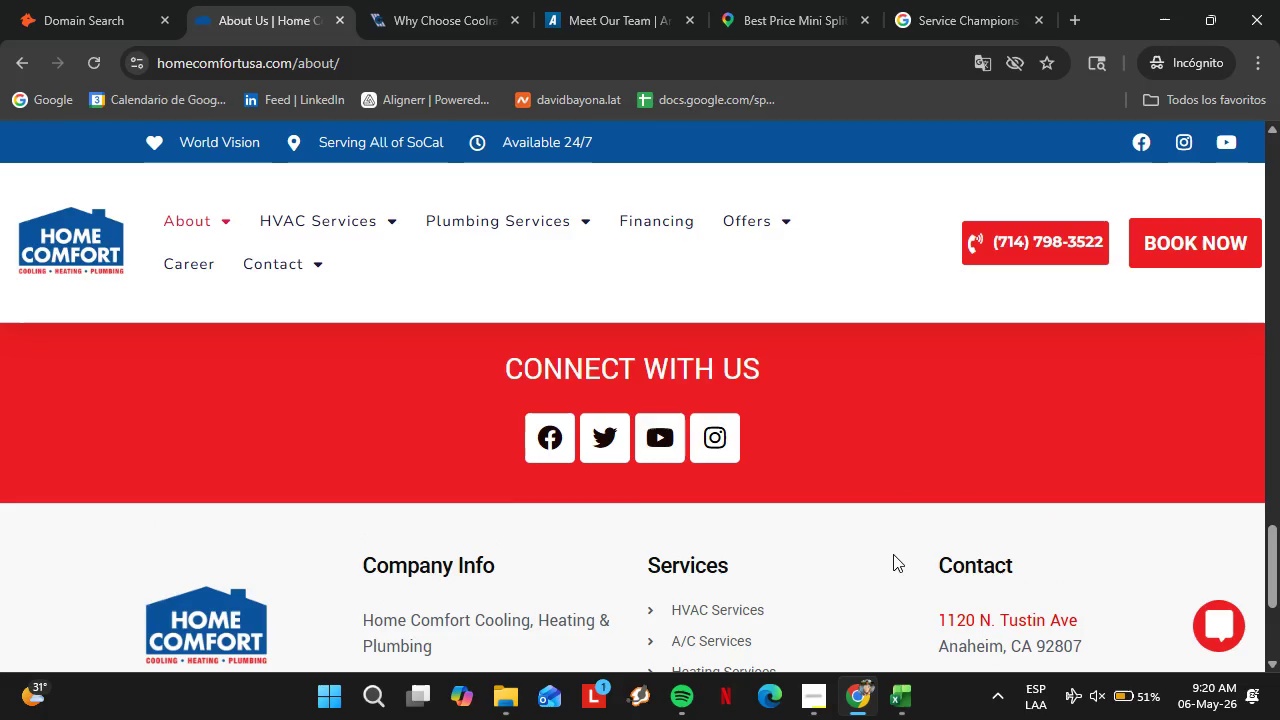 
scroll: coordinate [477, 548], scroll_direction: up, amount: 3.0
 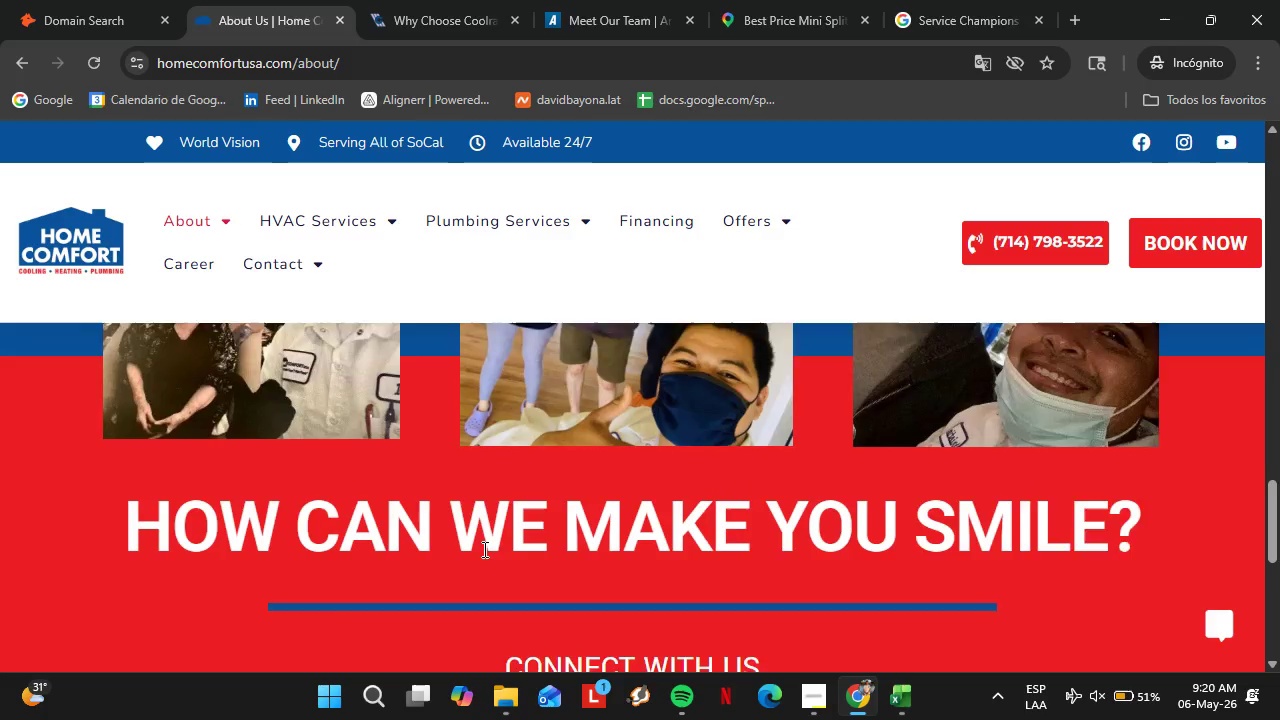 
scroll: coordinate [483, 549], scroll_direction: down, amount: 1.0
 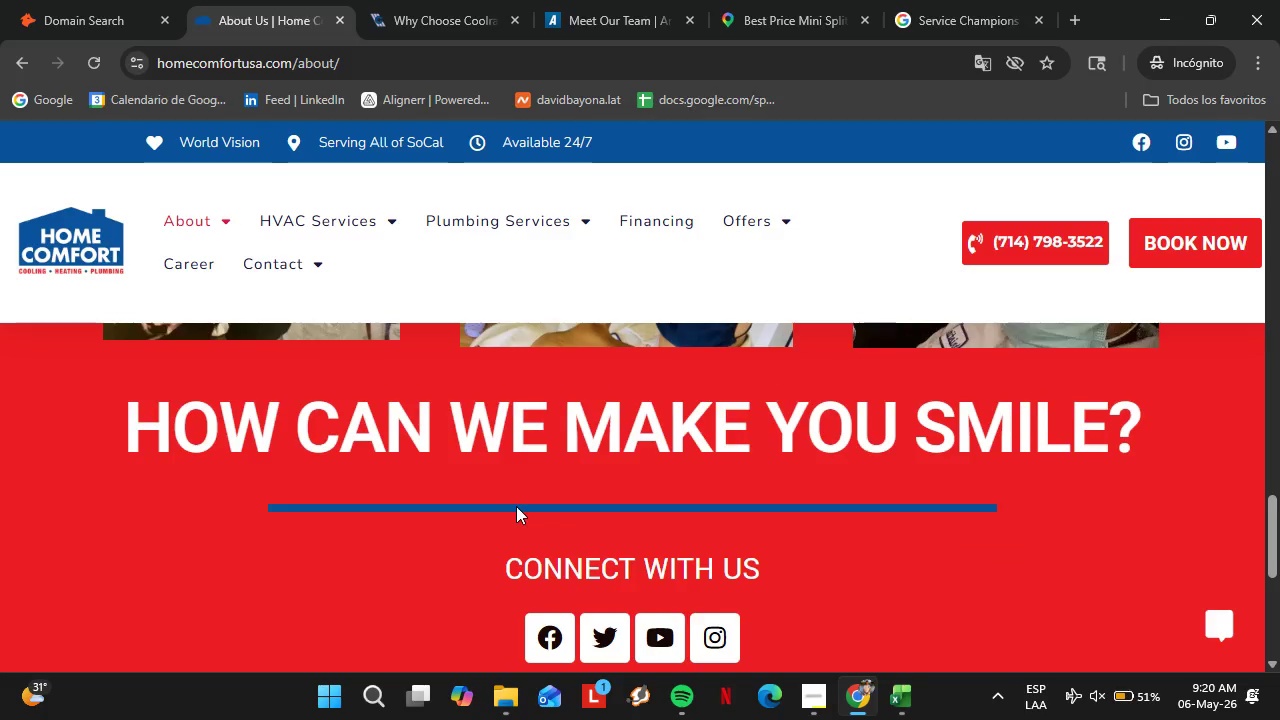 
scroll: coordinate [290, 485], scroll_direction: up, amount: 13.0
 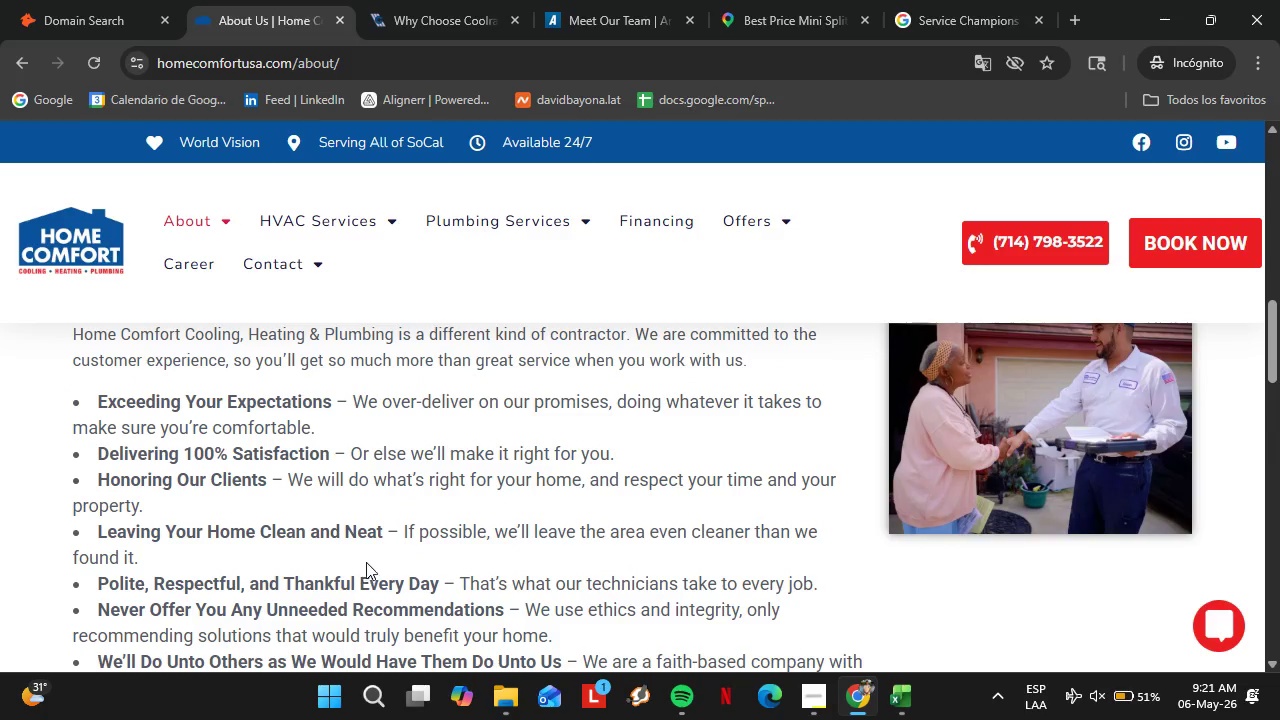 
scroll: coordinate [366, 562], scroll_direction: up, amount: 2.0
 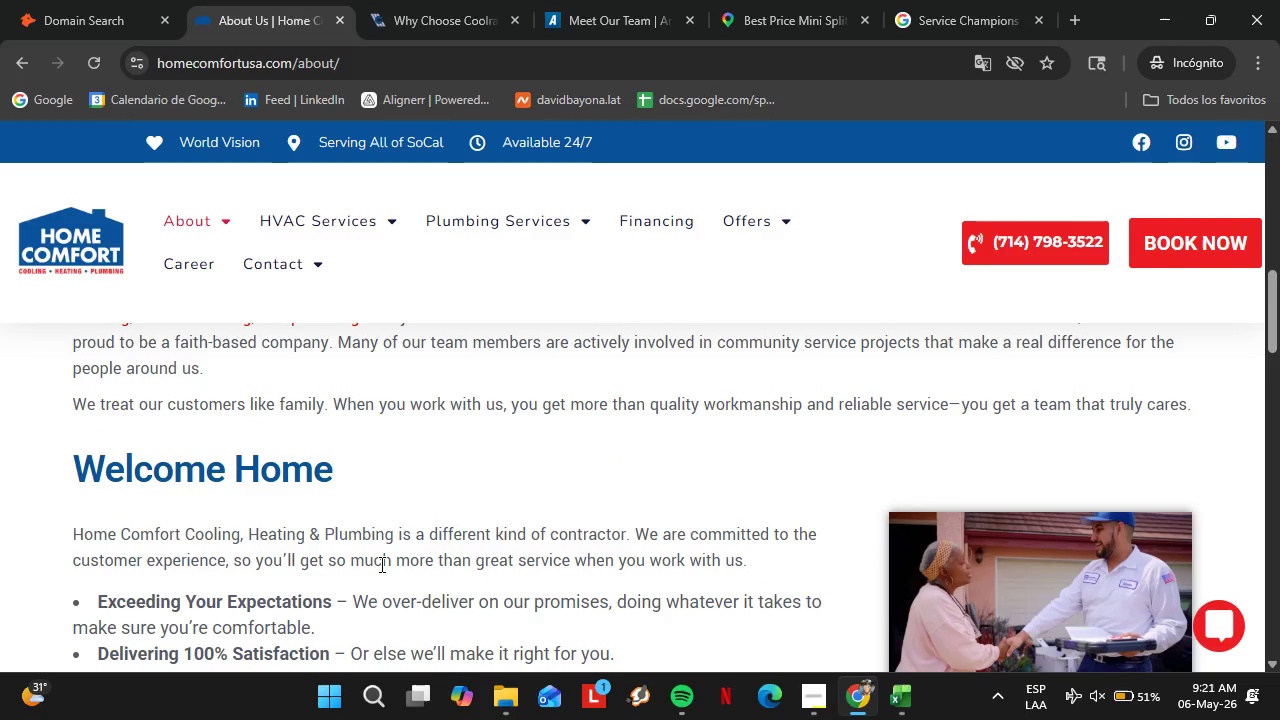 
scroll: coordinate [380, 564], scroll_direction: down, amount: 2.0
 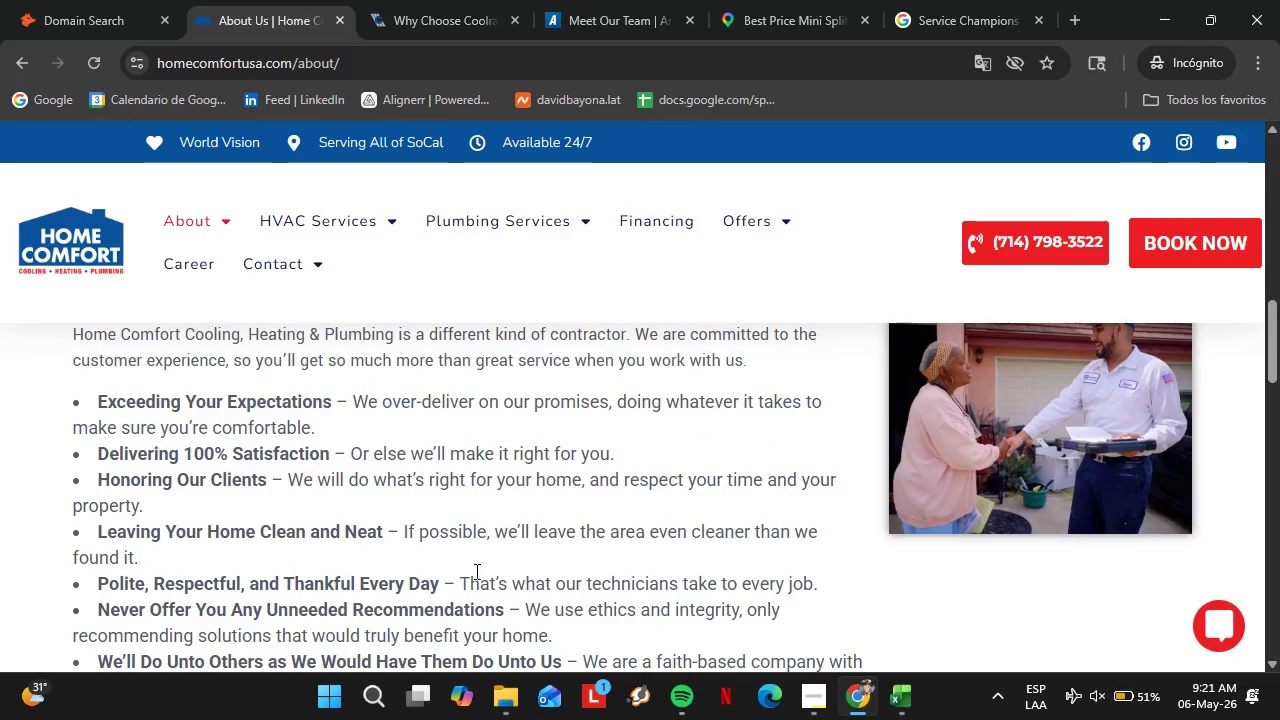 
scroll: coordinate [458, 577], scroll_direction: up, amount: 4.0
 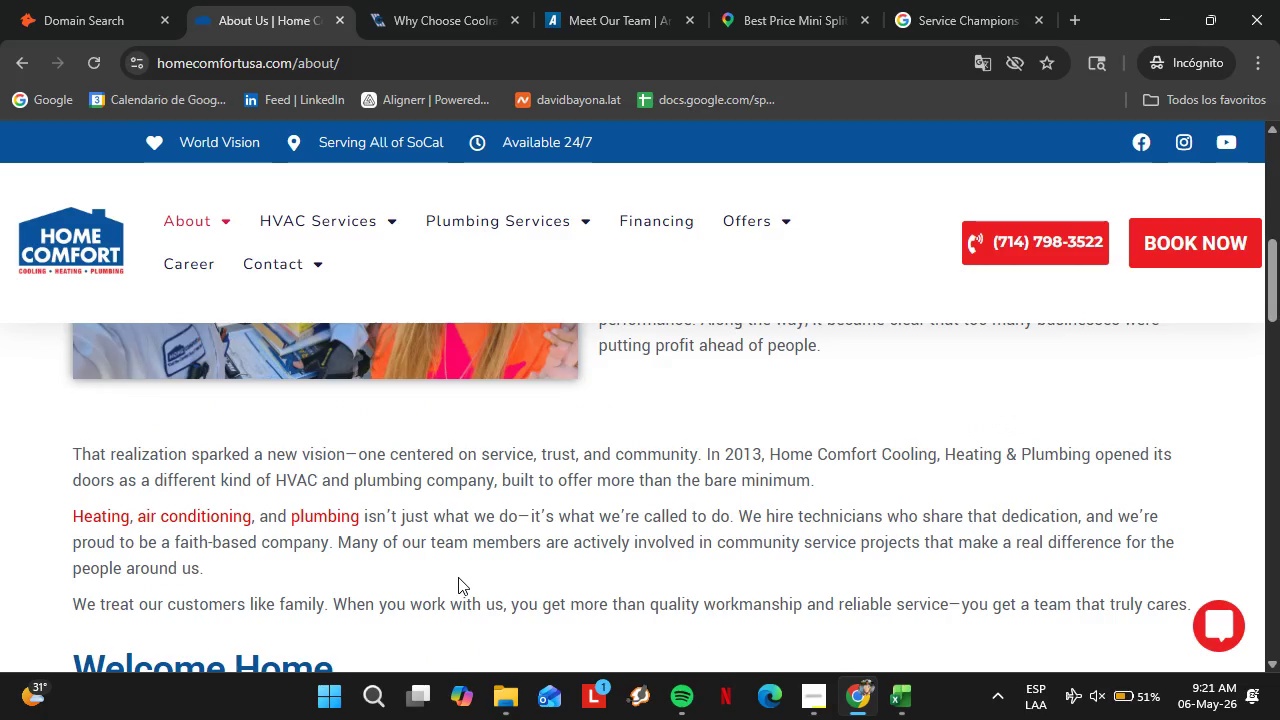 
wait(18.39)
 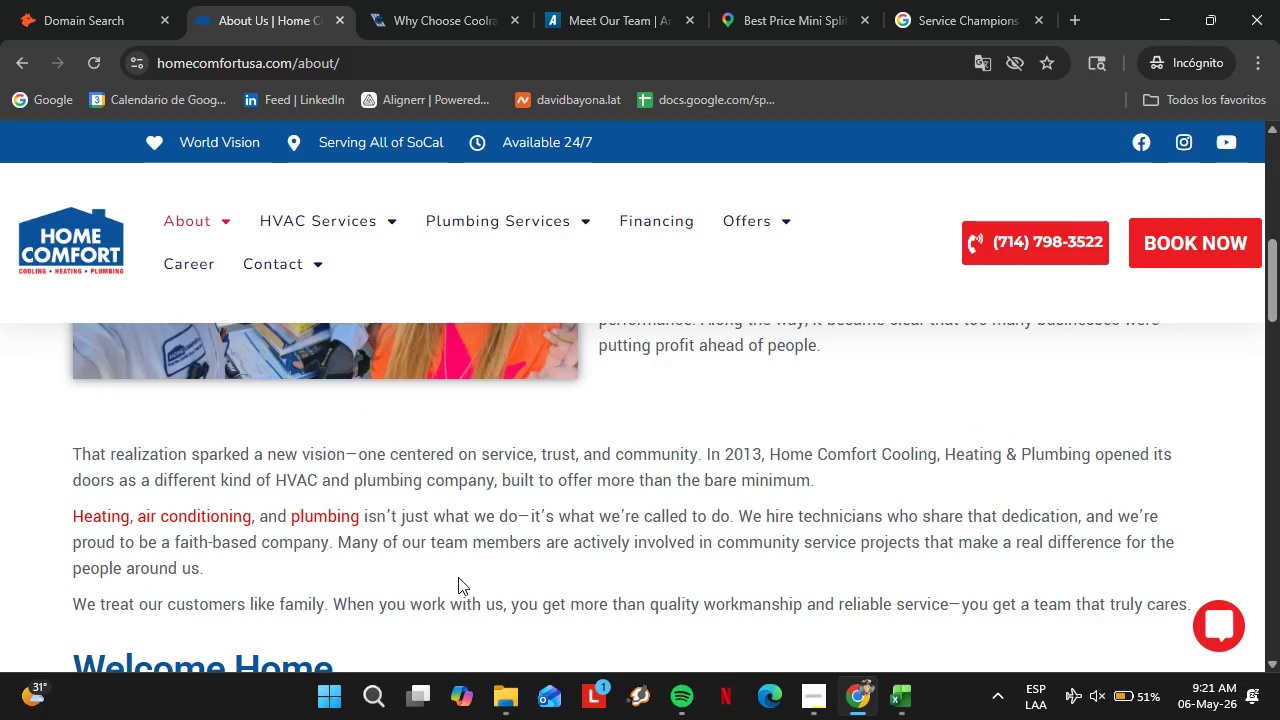 
left_click([94, 0])
 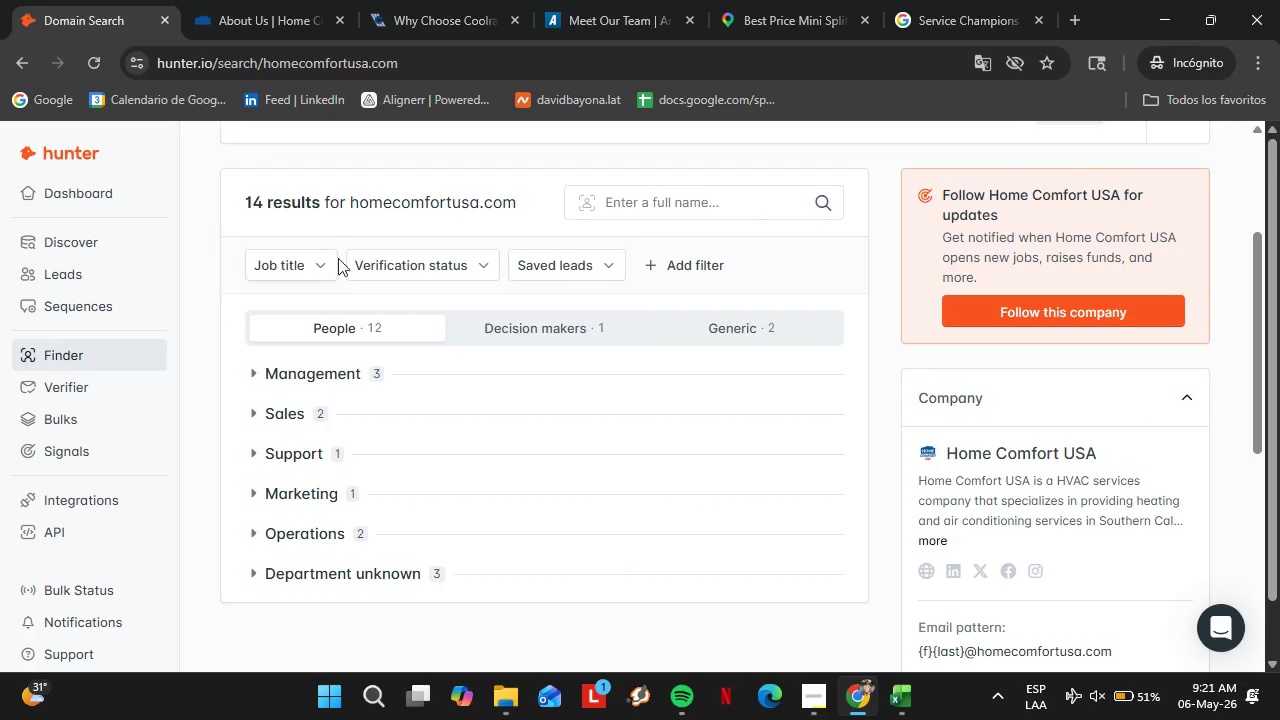 
scroll: coordinate [338, 251], scroll_direction: up, amount: 3.0
 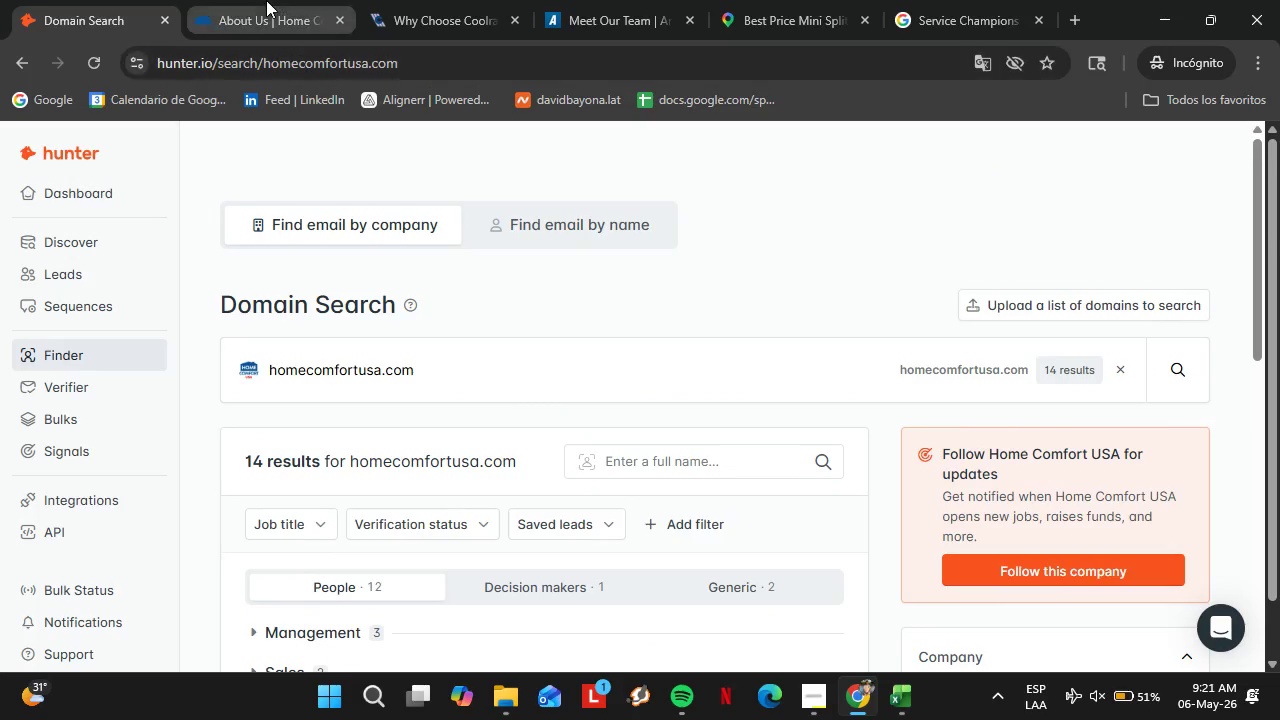 
left_click([266, 0])
 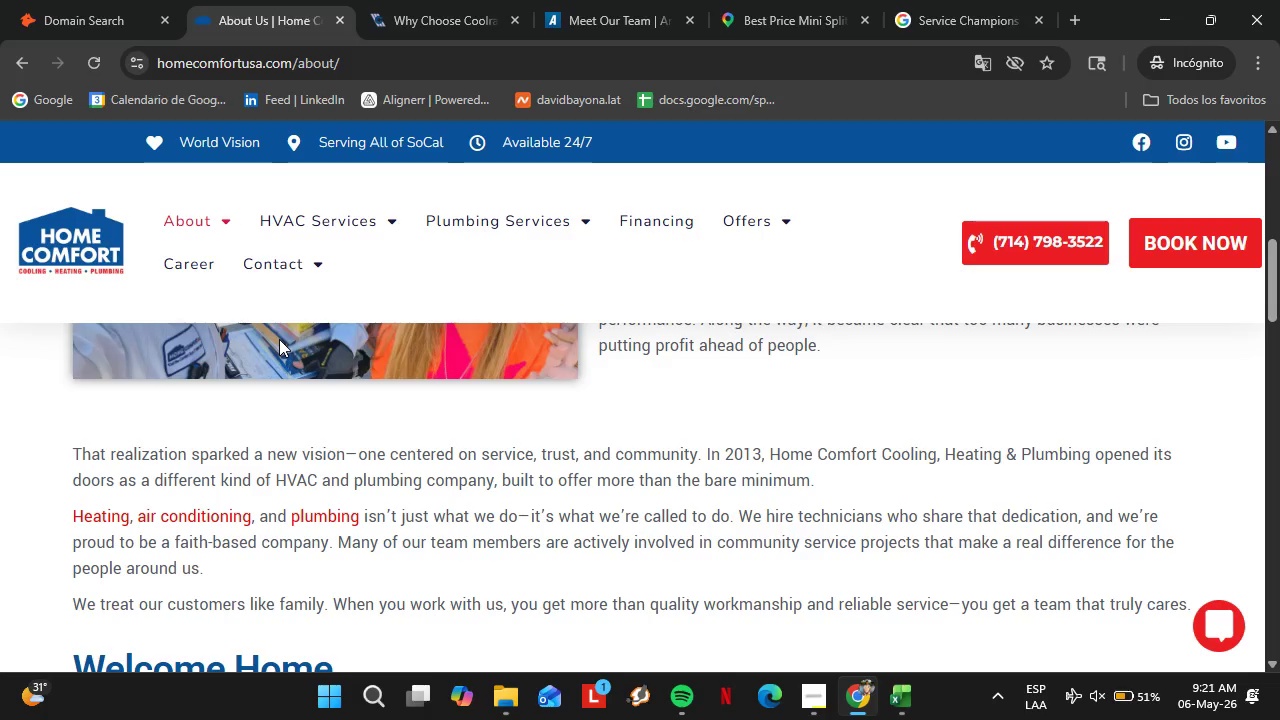 
wait(16.52)
 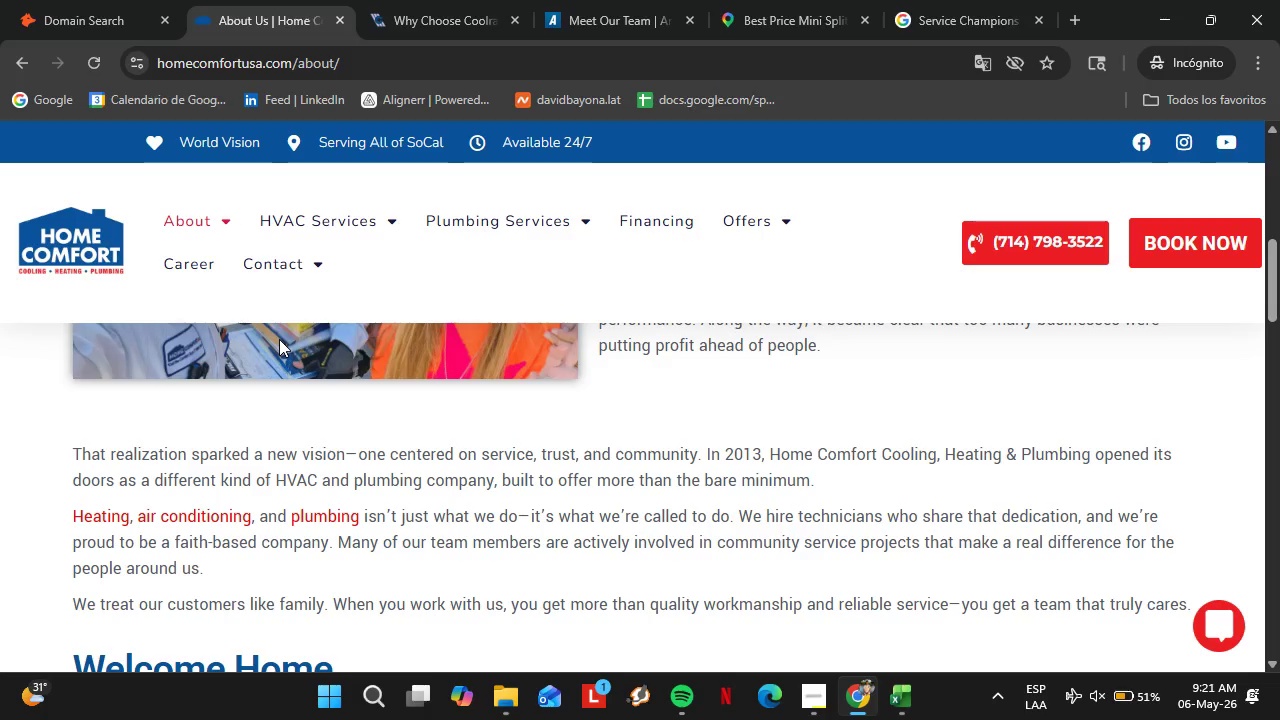 
scroll: coordinate [338, 531], scroll_direction: down, amount: 5.0
 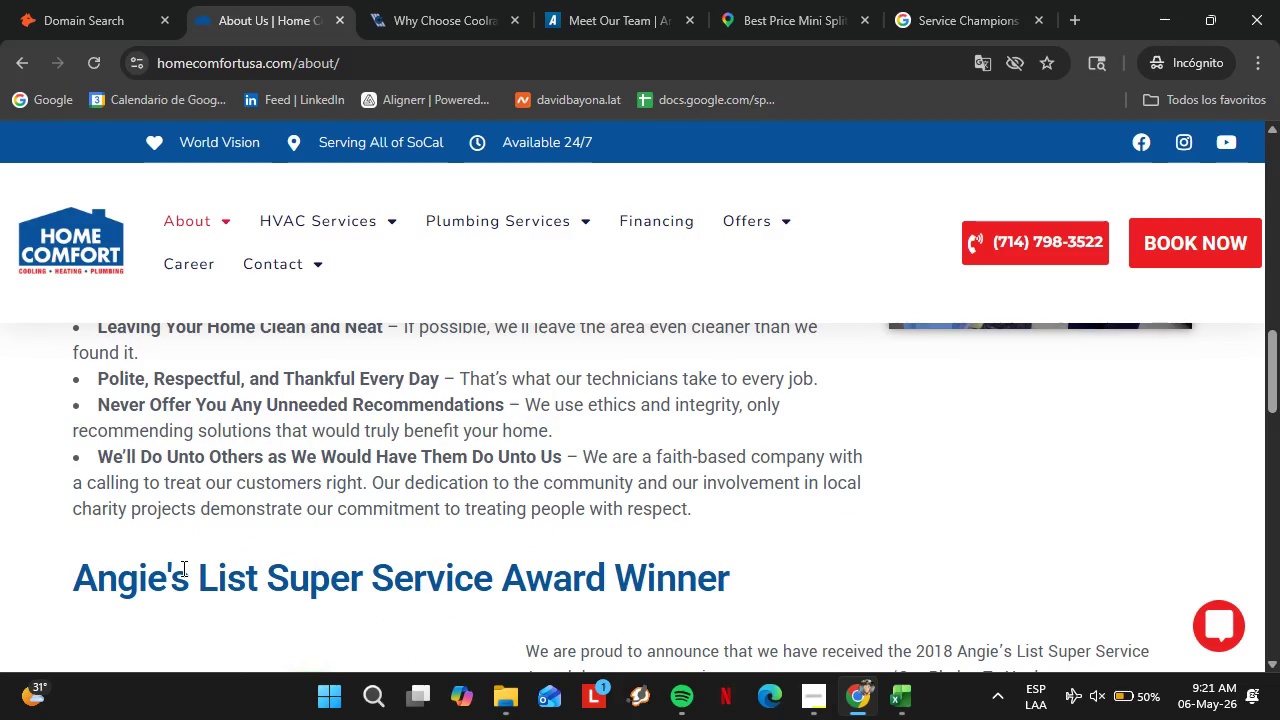 
middle_click([182, 568])
 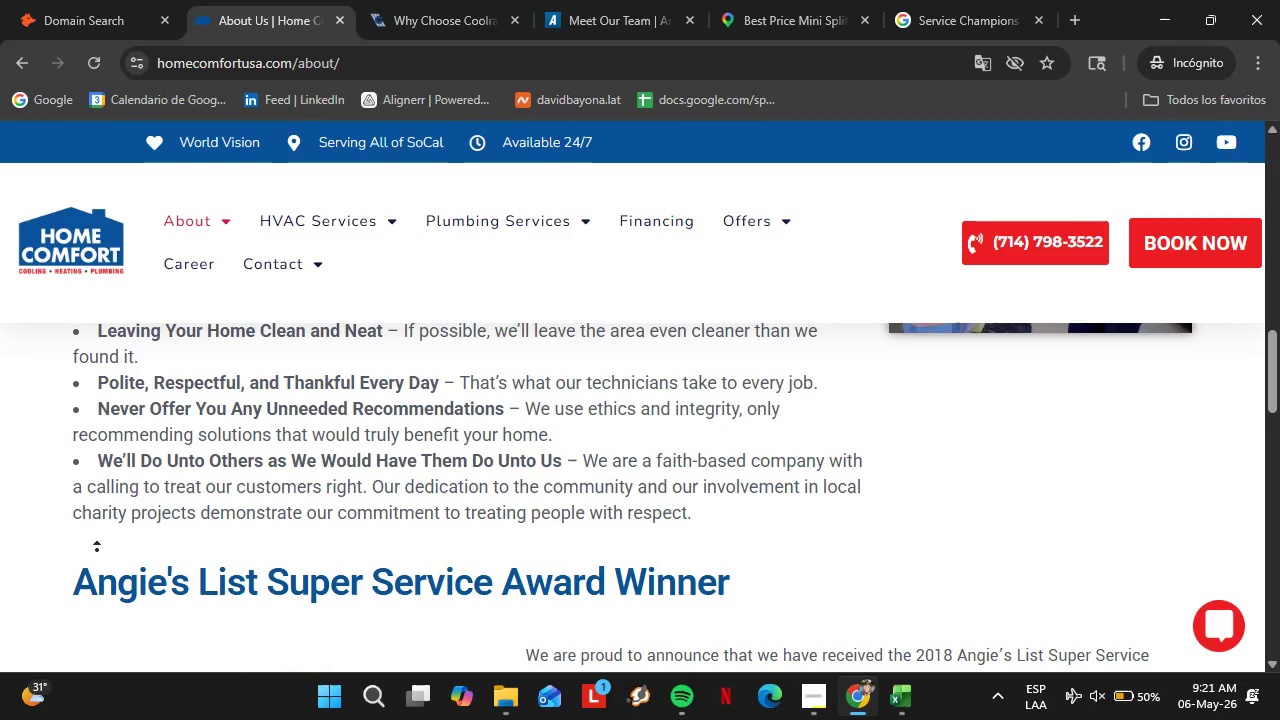 
scroll: coordinate [97, 550], scroll_direction: down, amount: 1.0
 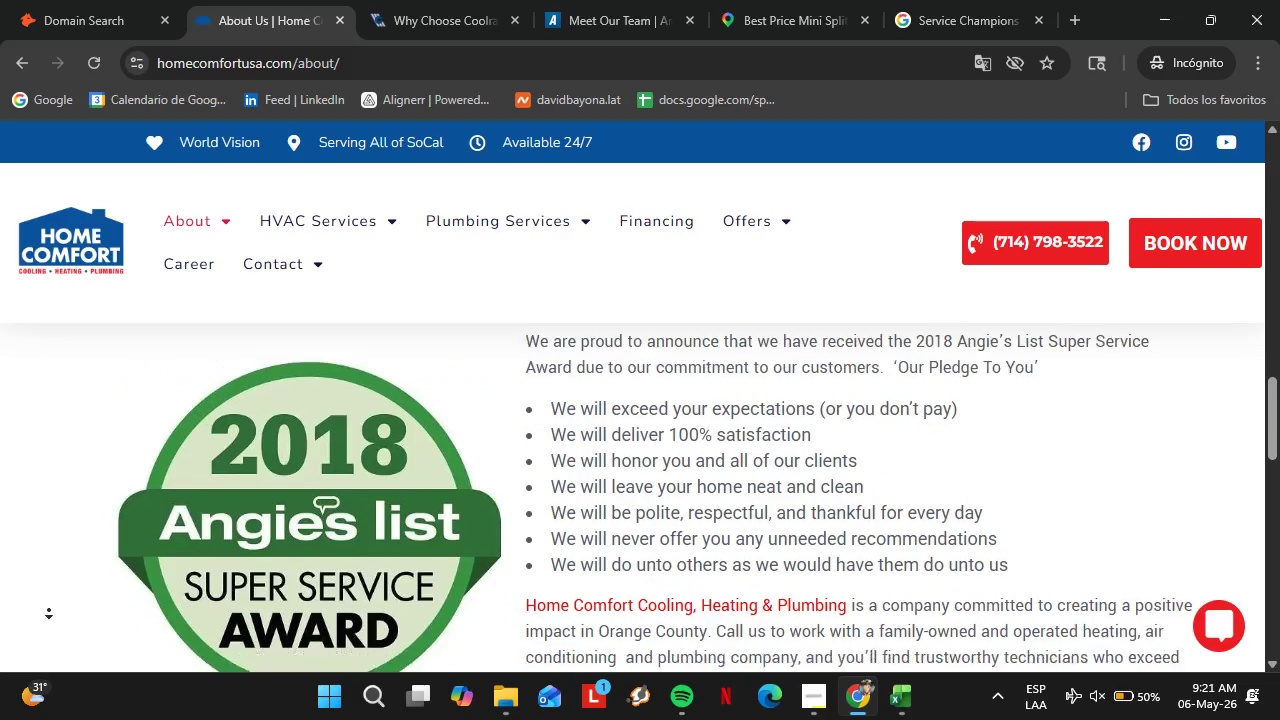 
middle_click([47, 598])
 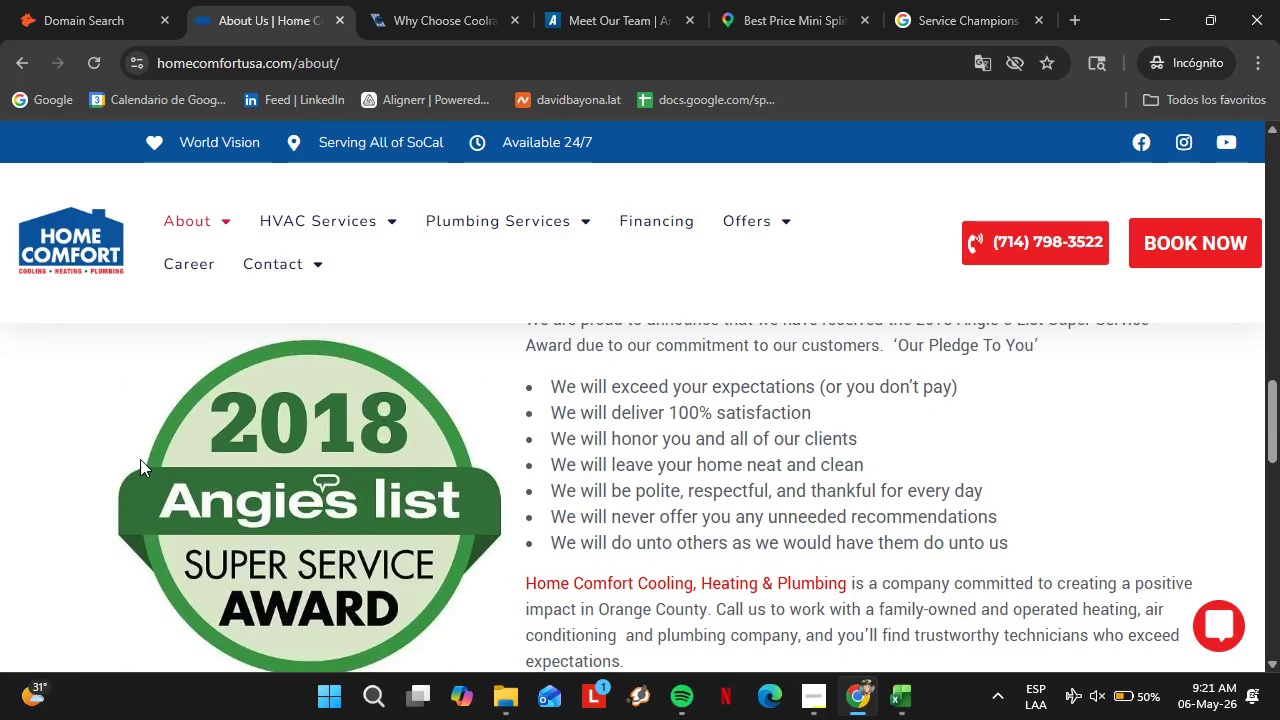 
scroll: coordinate [140, 459], scroll_direction: down, amount: 1.0
 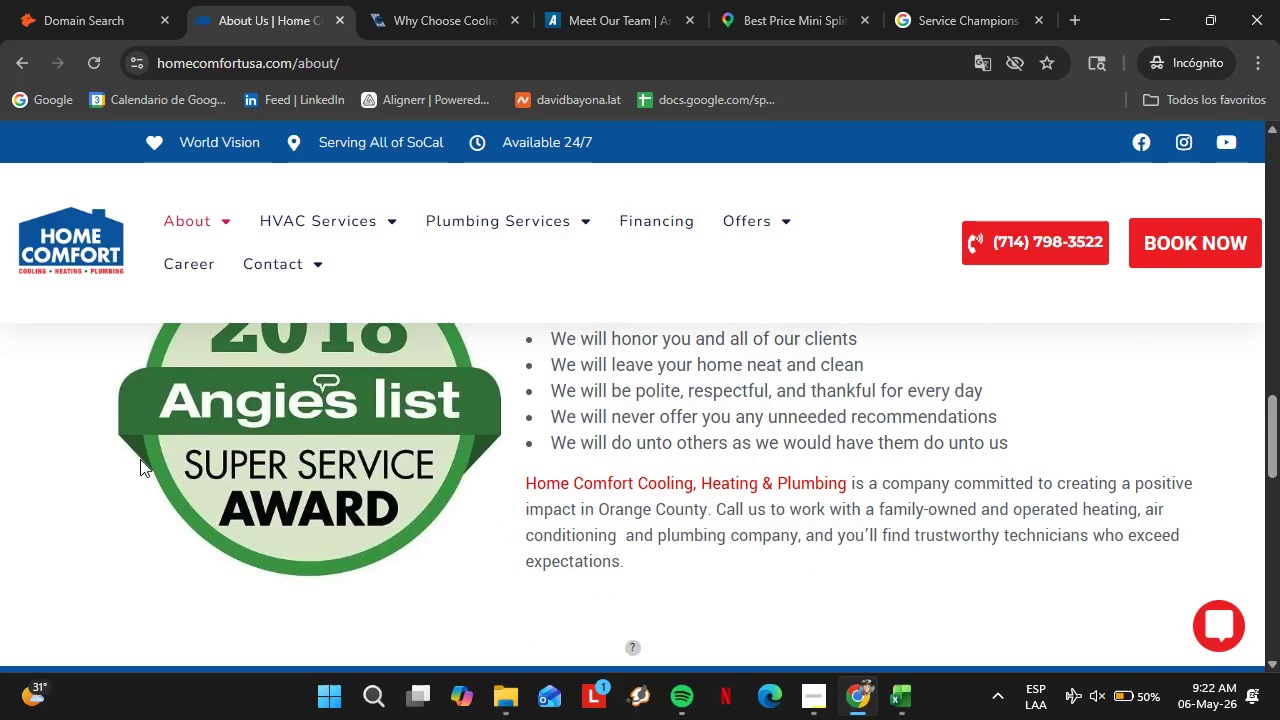 
wait(21.44)
 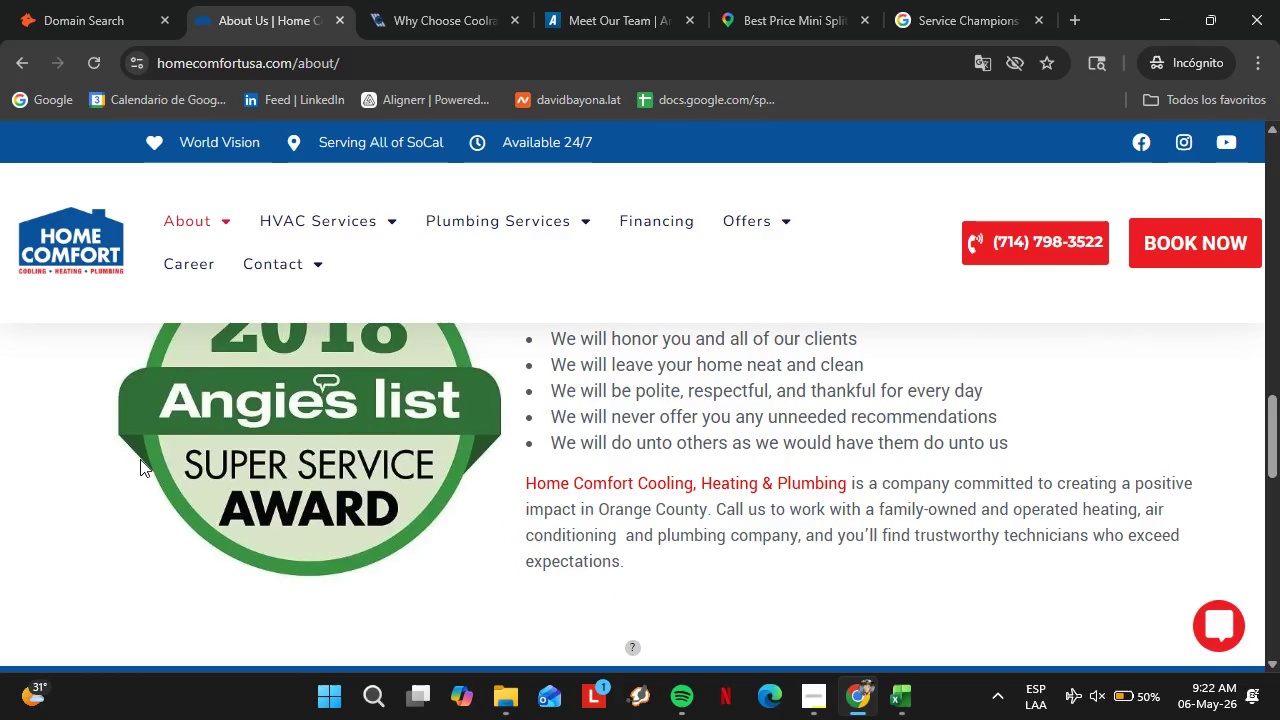 
left_click([125, 0])
 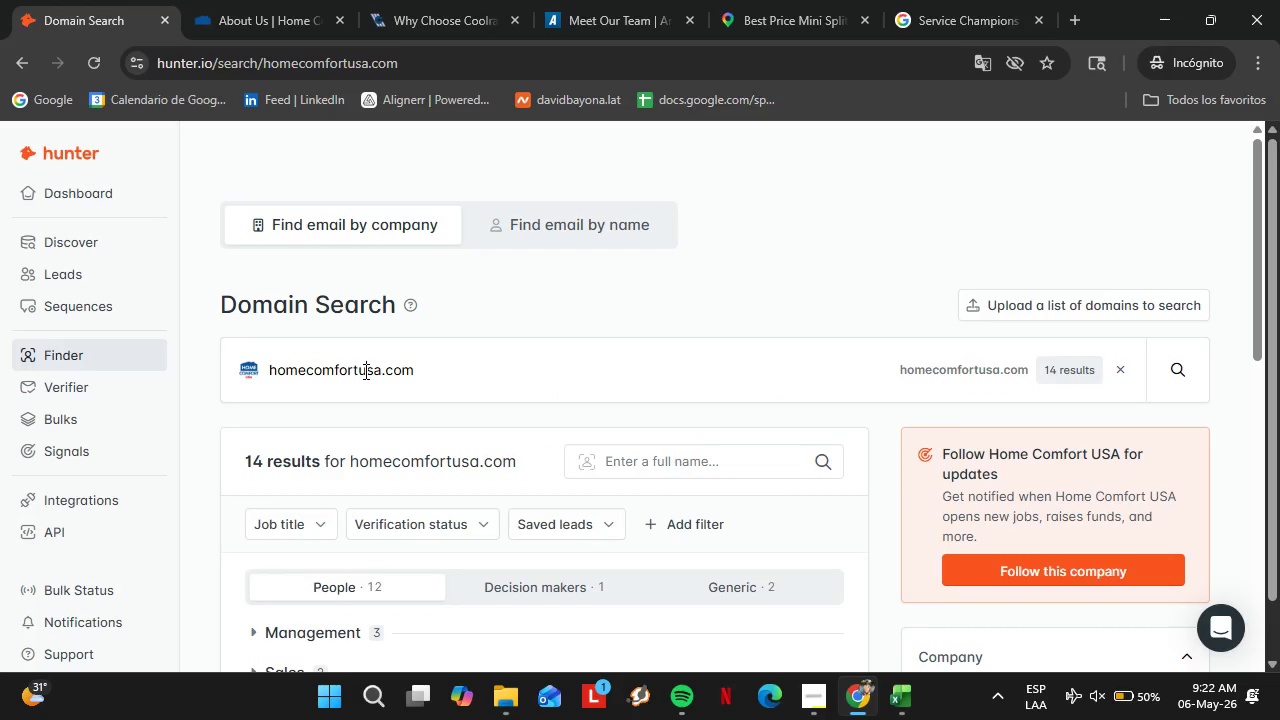 
double_click([364, 371])
 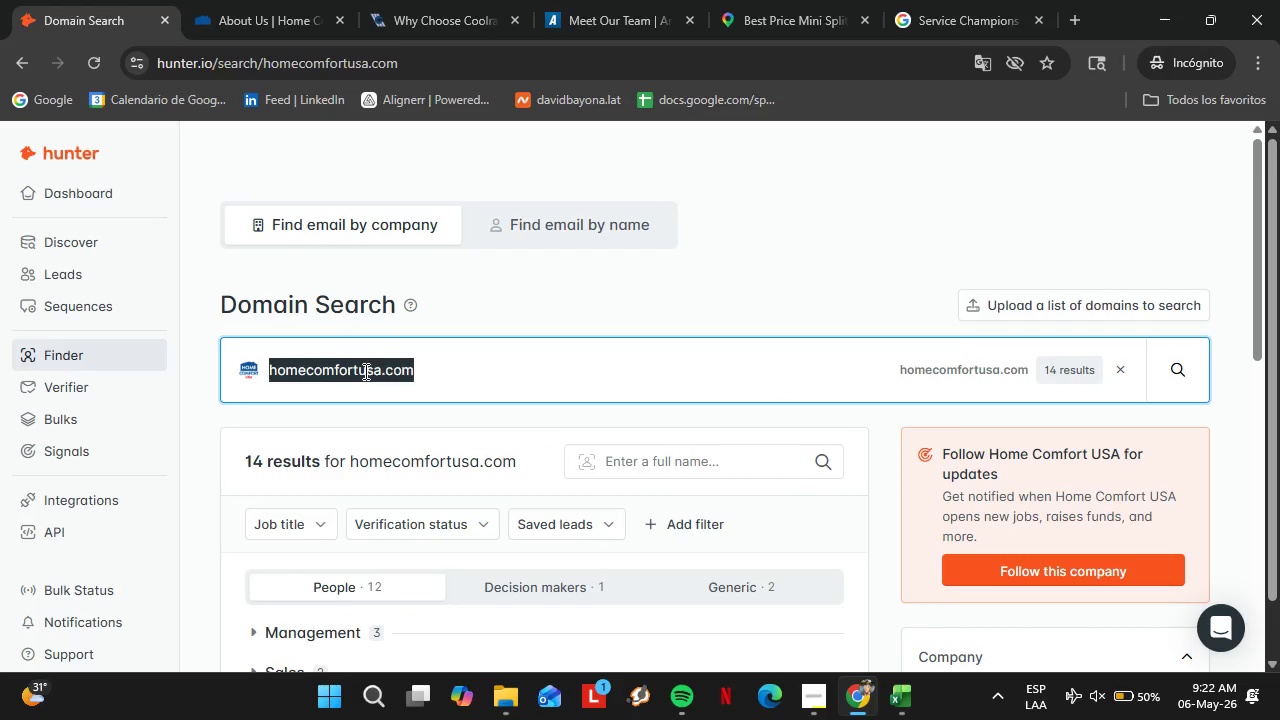 
triple_click([364, 371])
 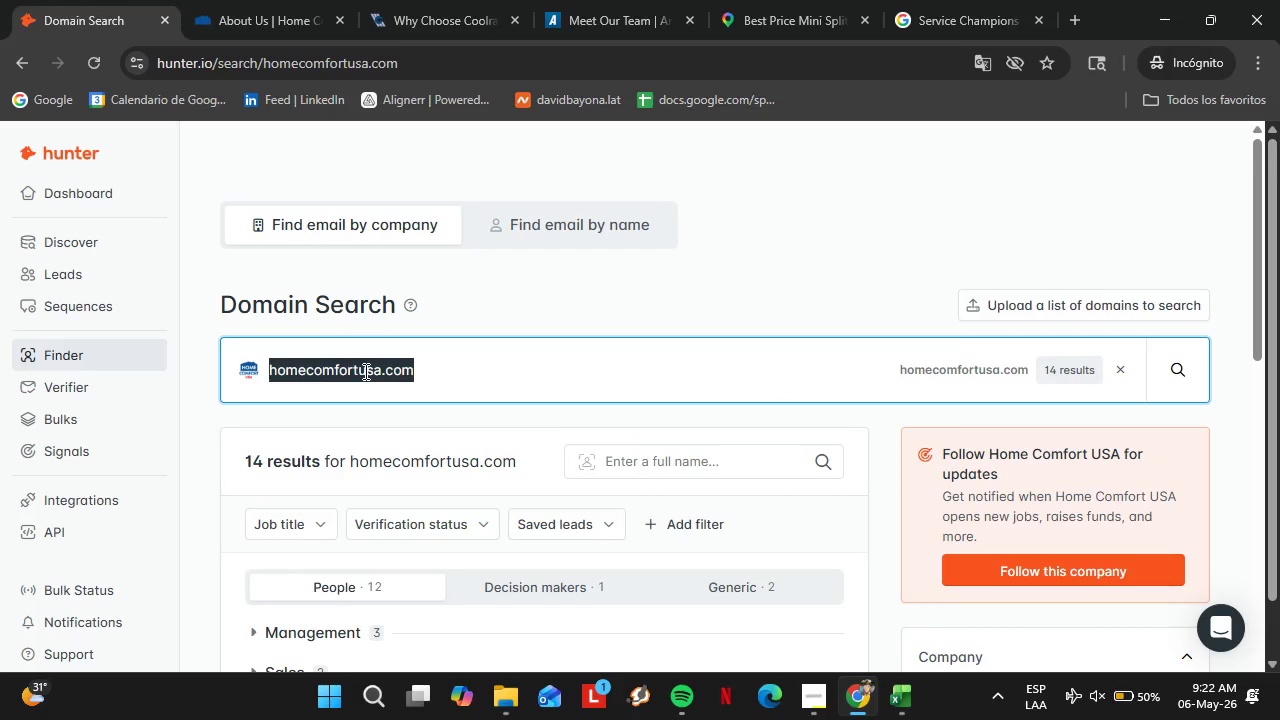 
triple_click([364, 371])
 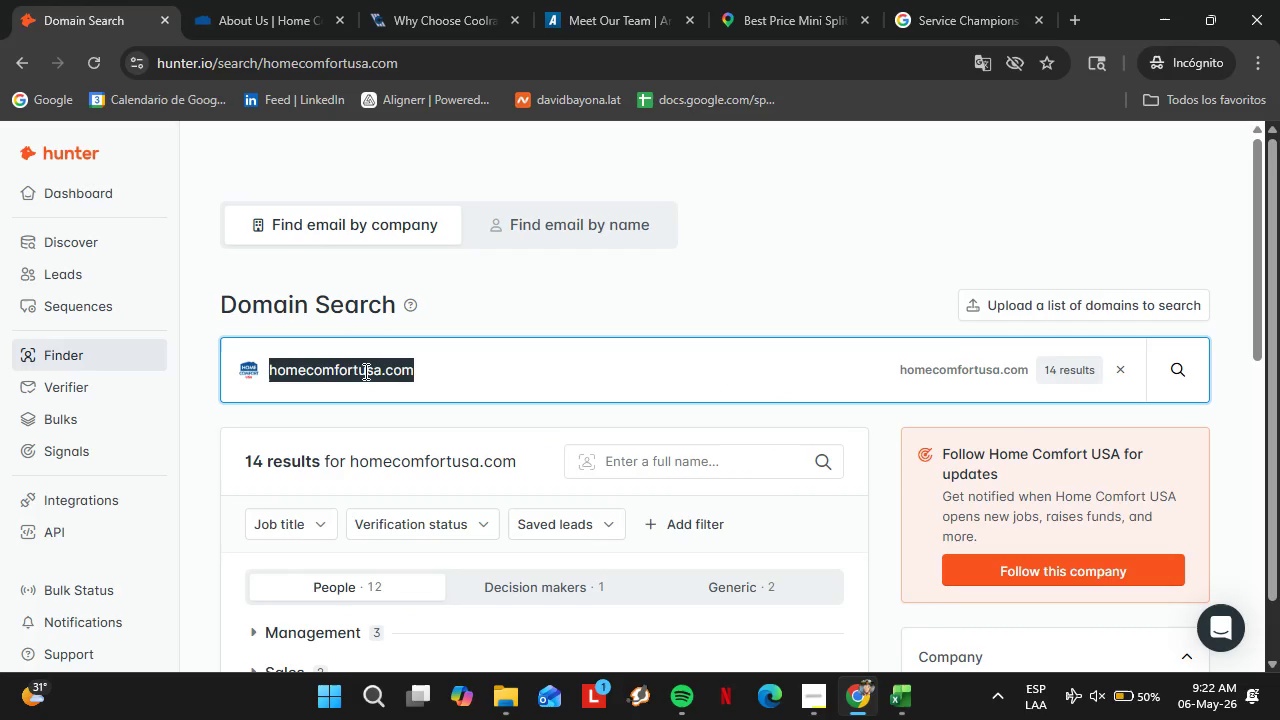 
triple_click([364, 371])
 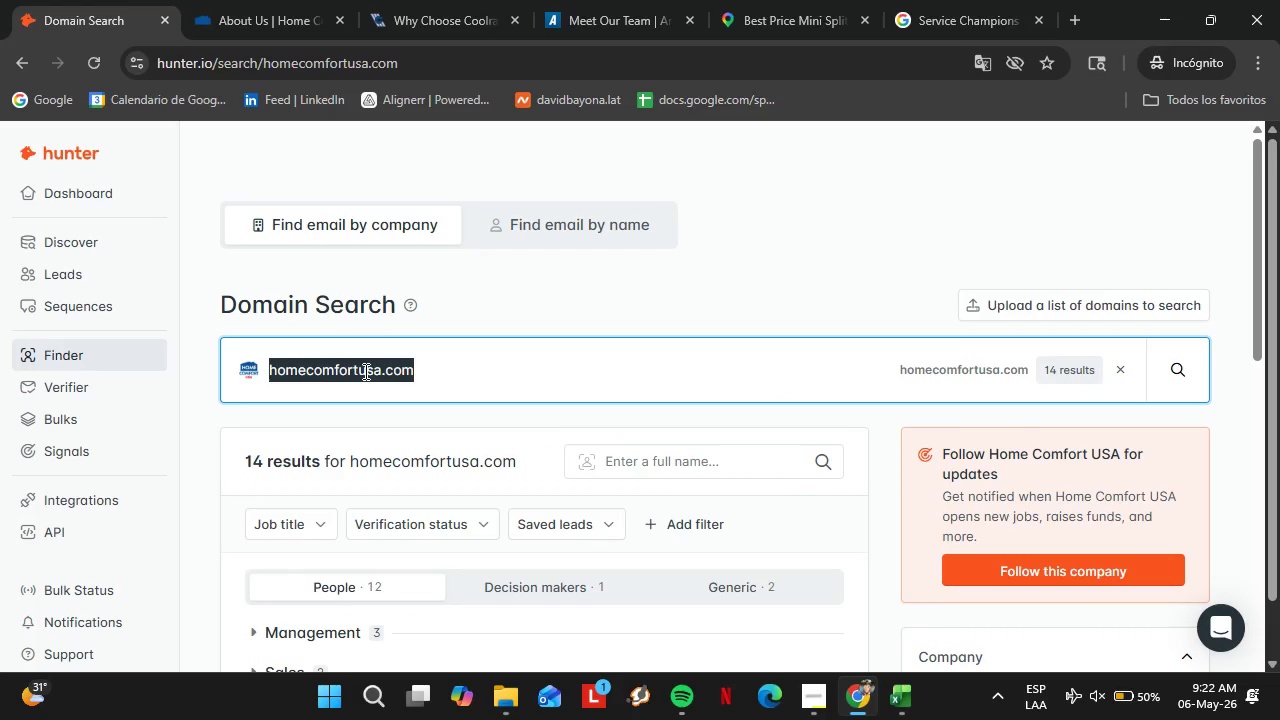 
type(precisionairservices.com)
 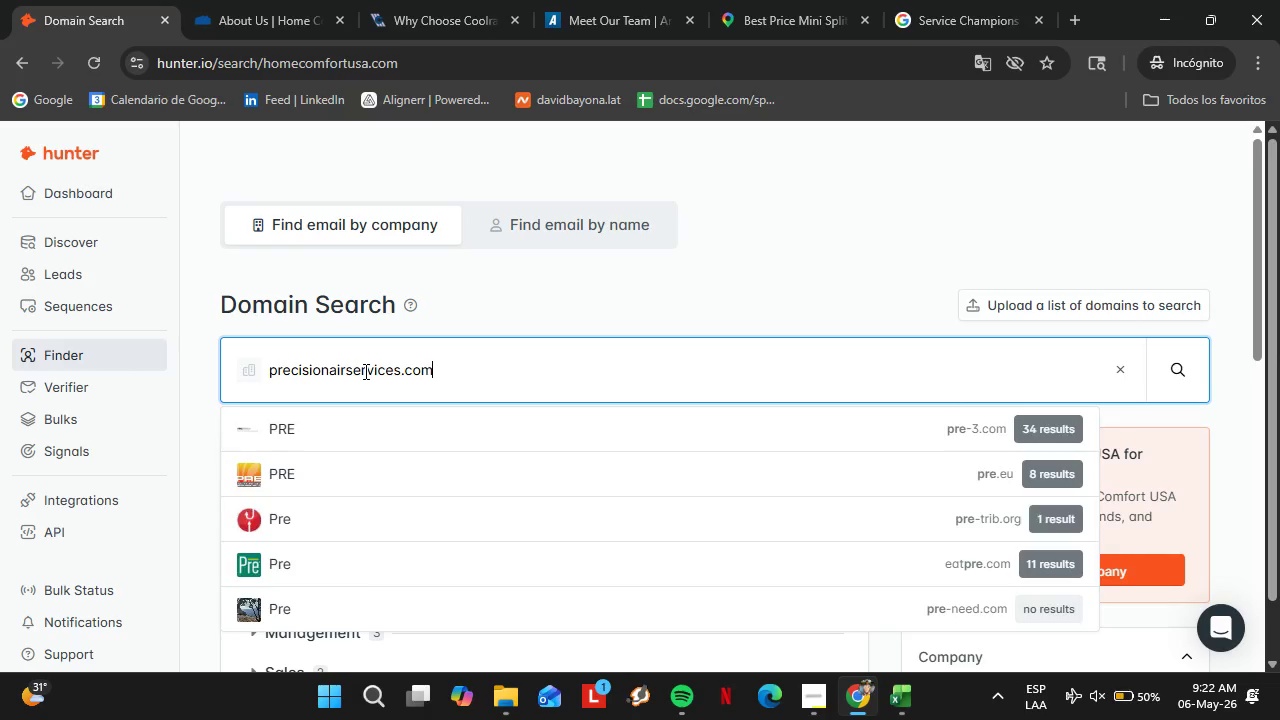 
key(Enter)
 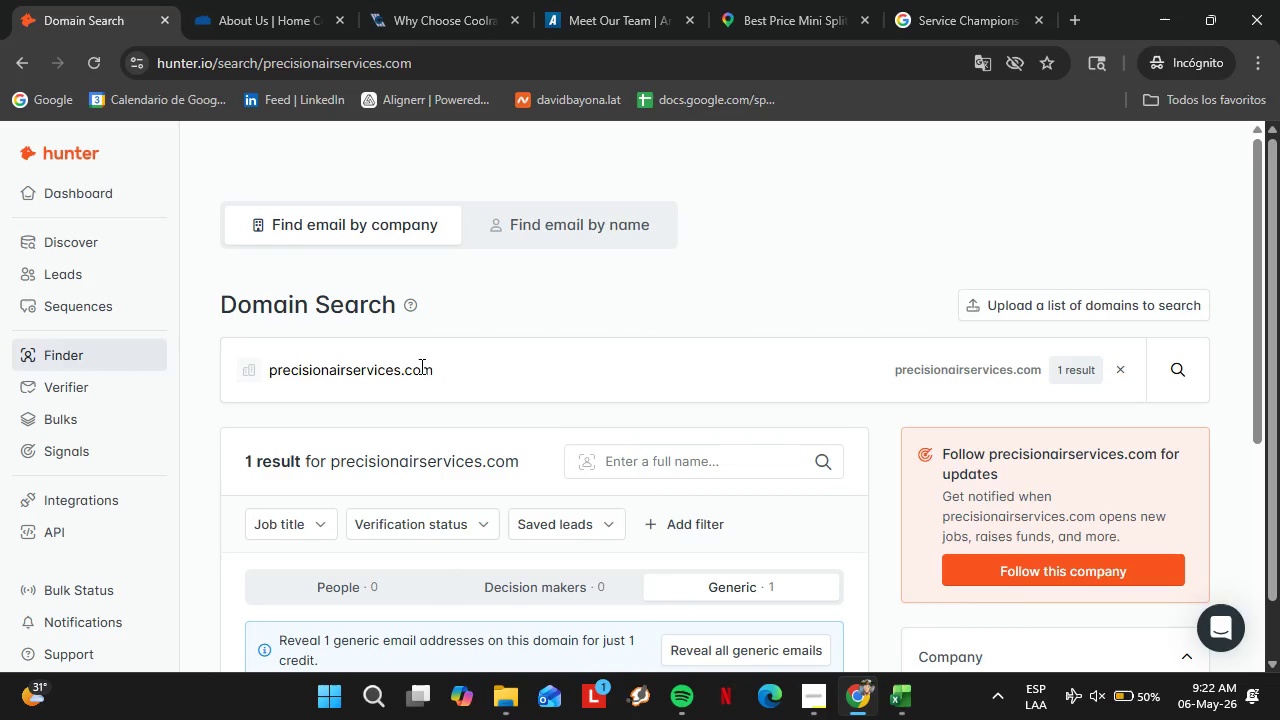 
double_click([420, 366])
 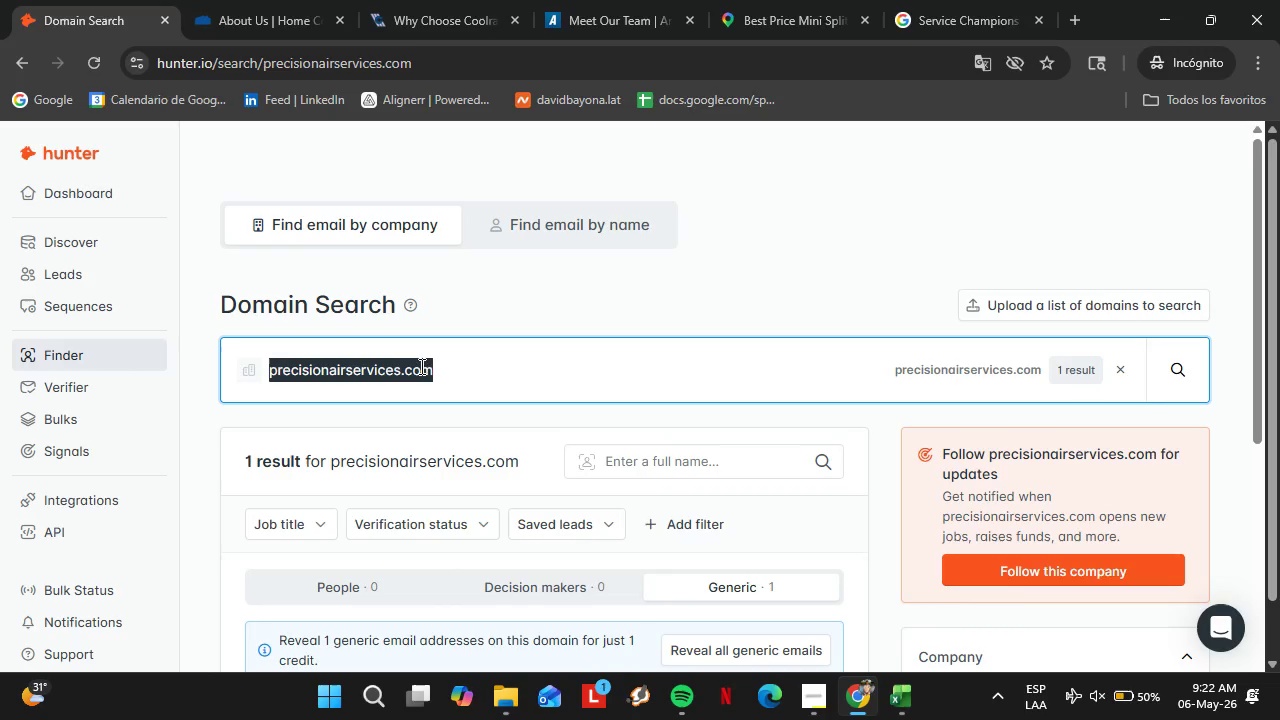 
triple_click([420, 366])
 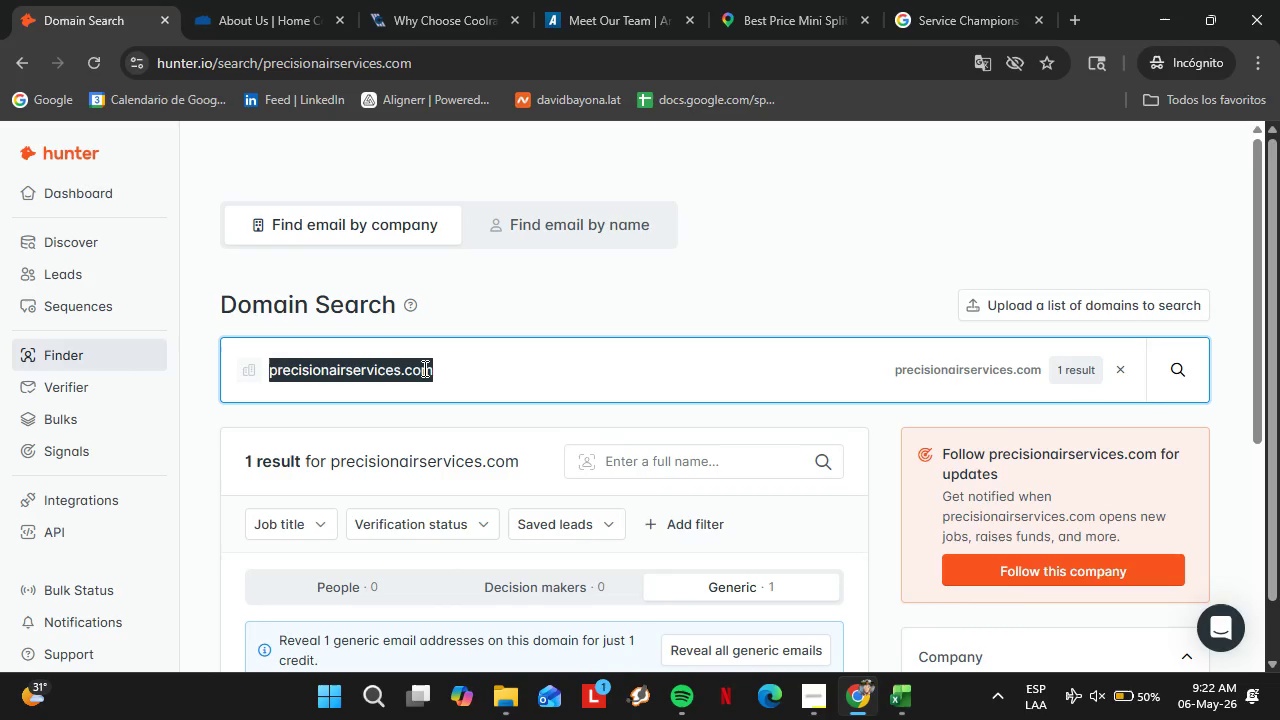 
type(reliableheatingandair.com)
 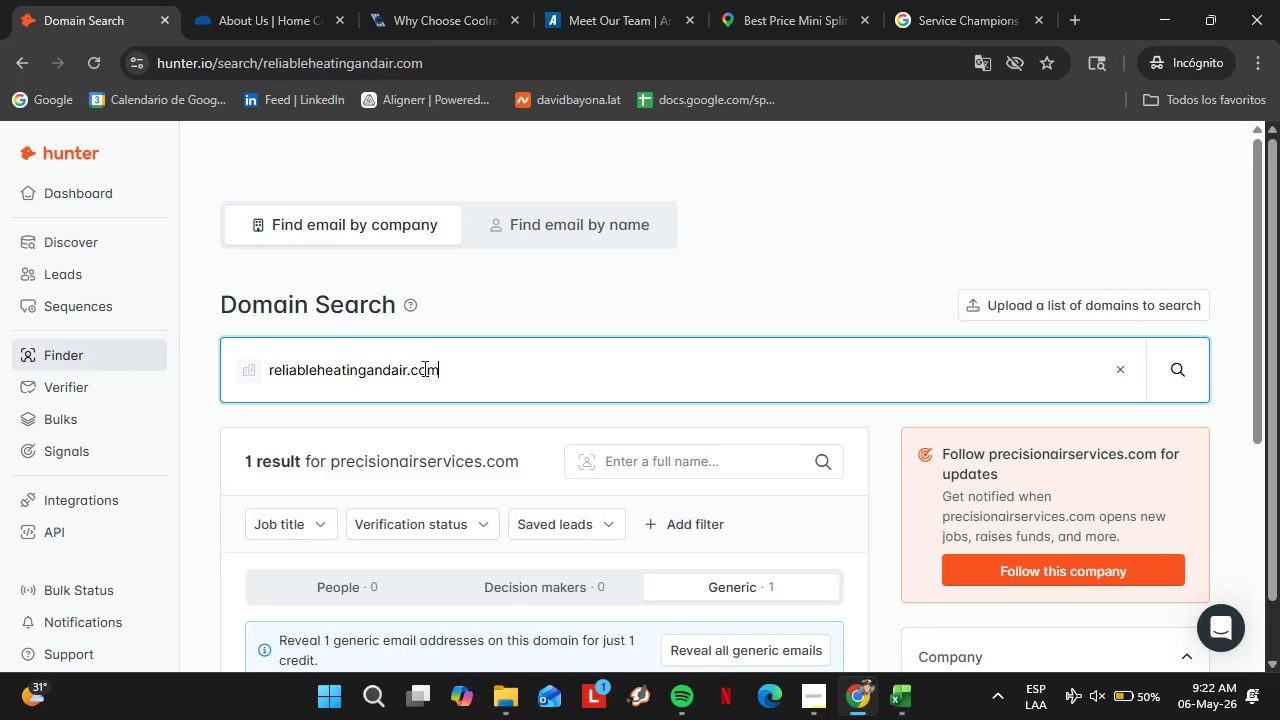 
key(Enter)
 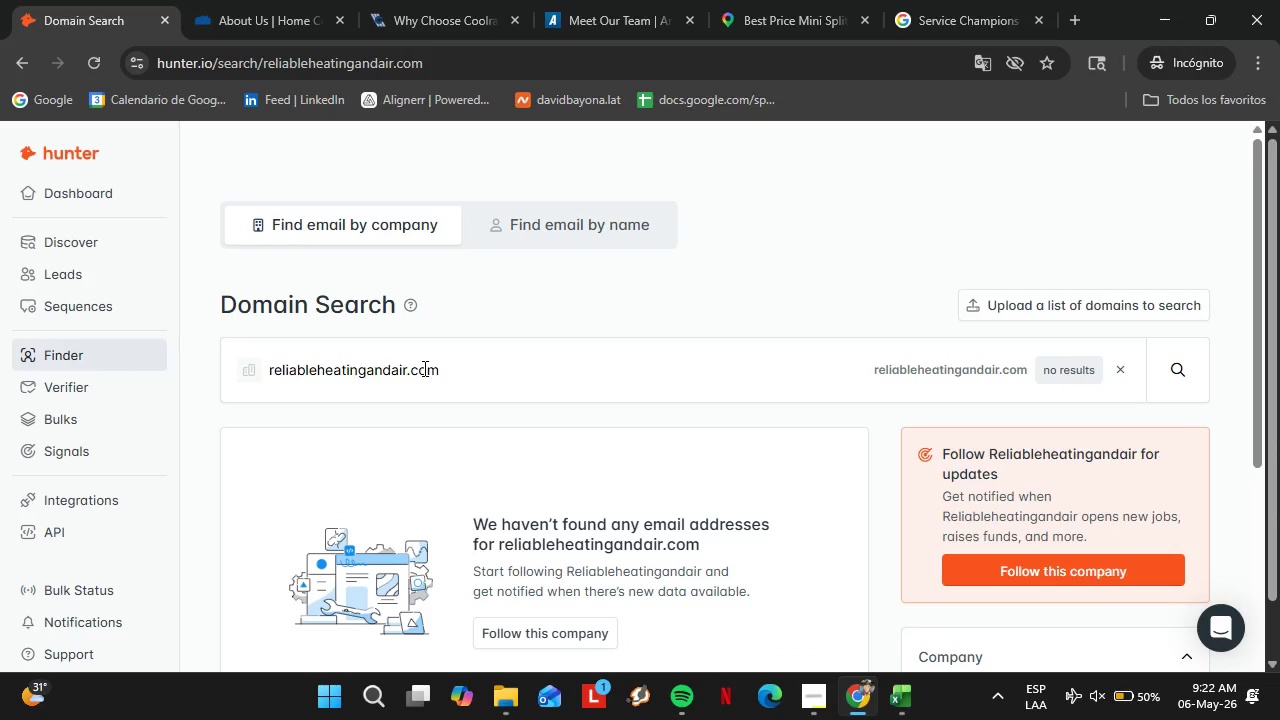 
double_click([423, 368])
 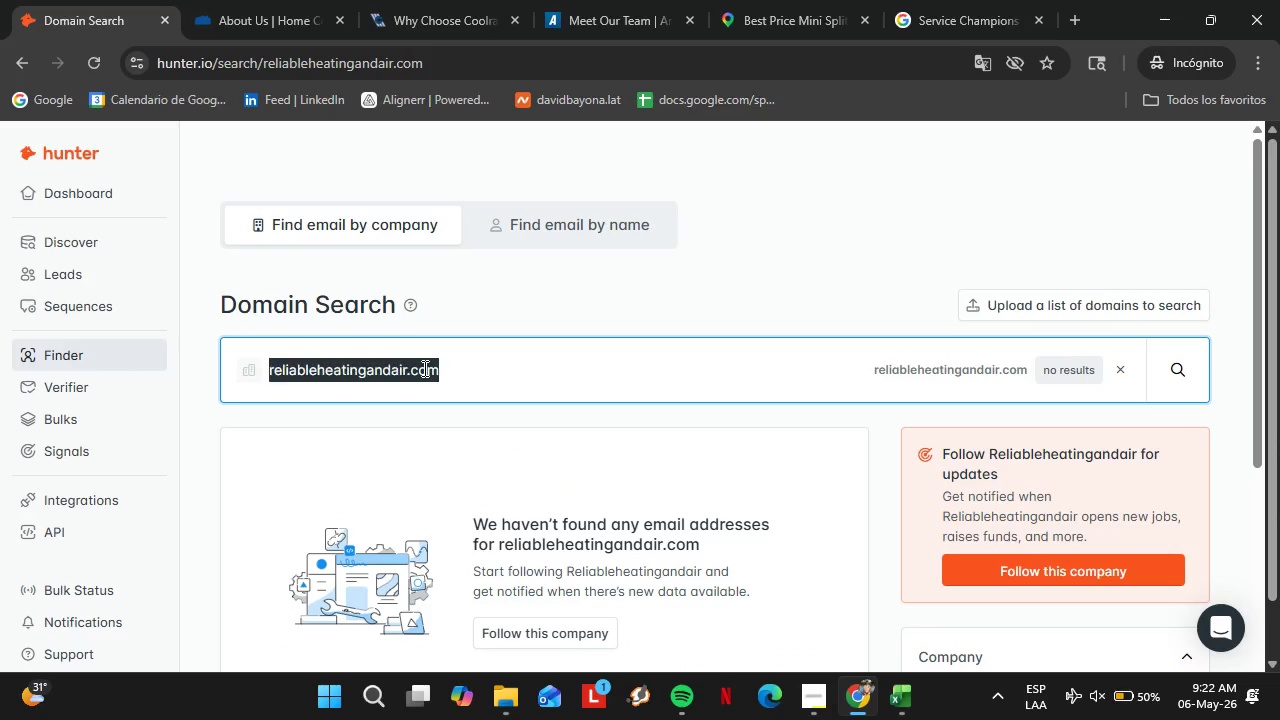 
triple_click([423, 368])
 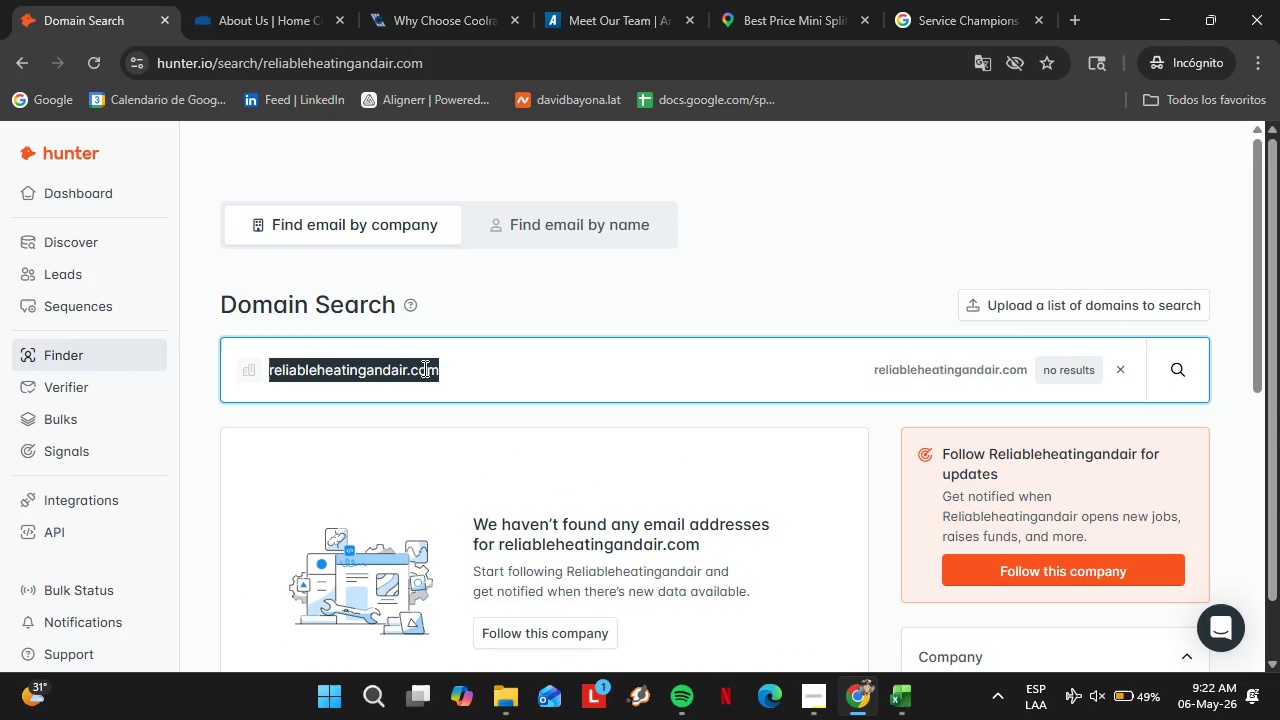 
type(integrityairsolutions.com)
 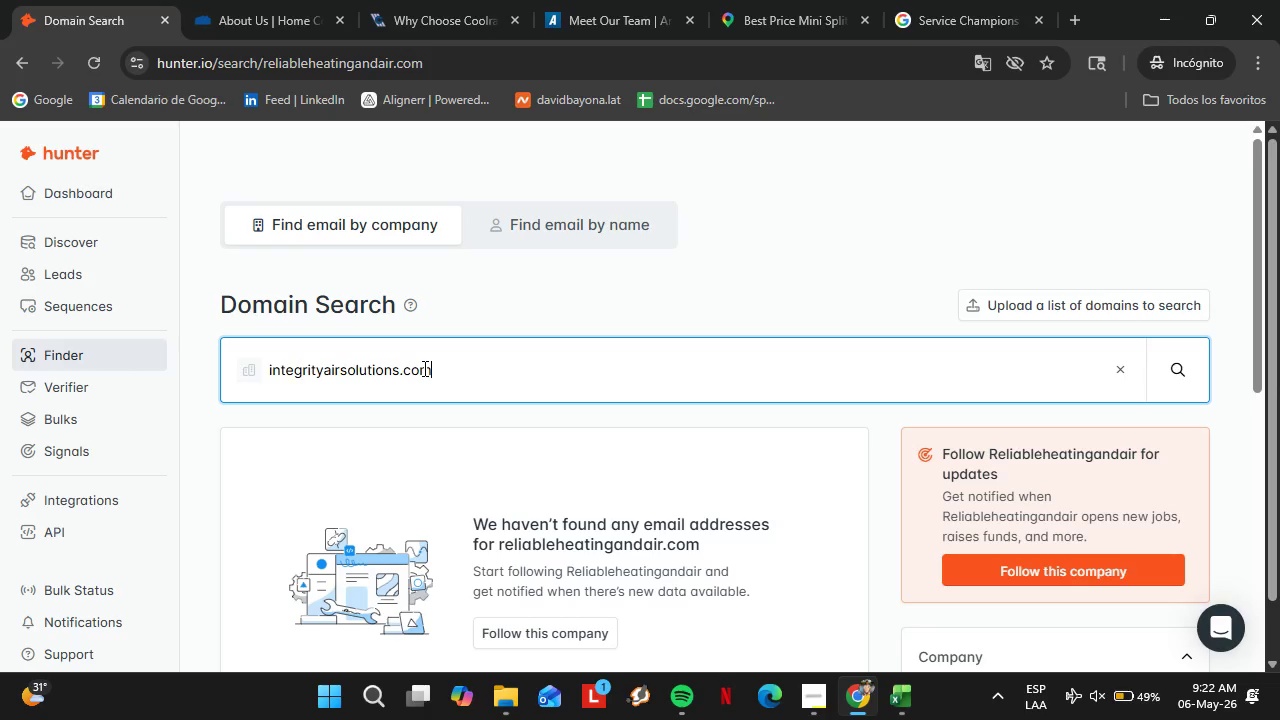 
key(Enter)
 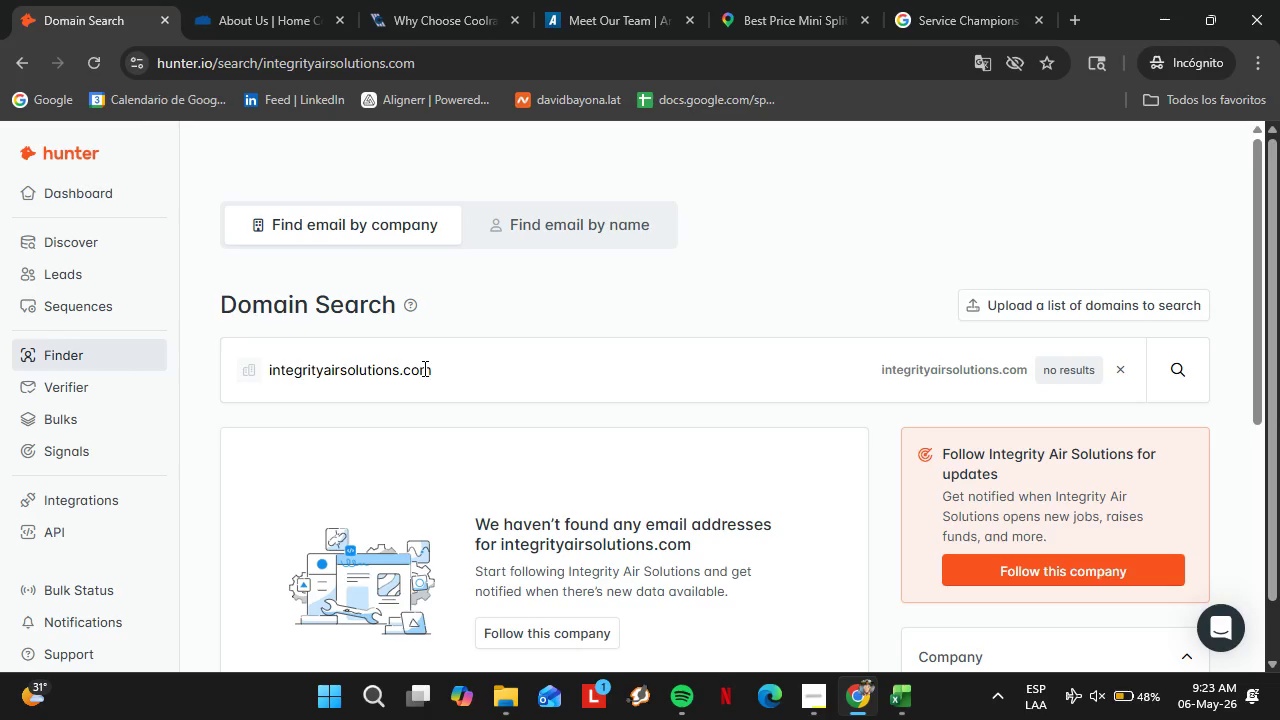 
wait(62.11)
 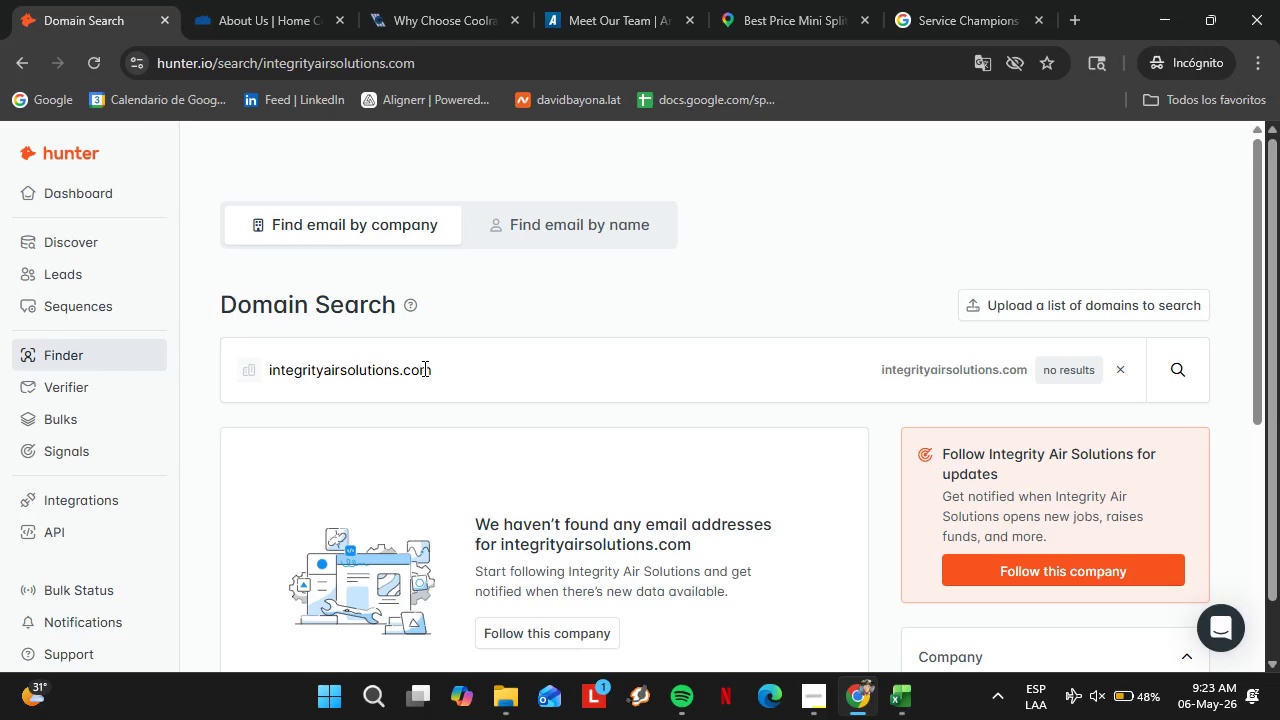 
scroll: coordinate [277, 323], scroll_direction: down, amount: 1.0
 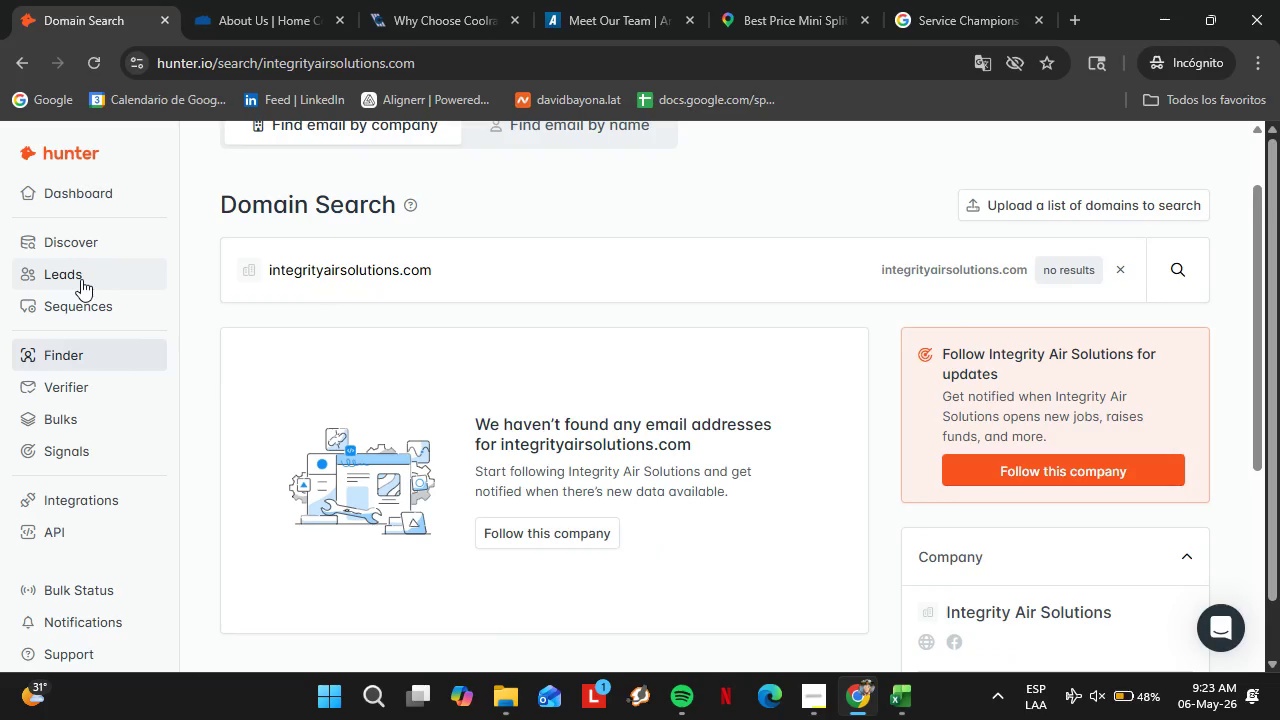 
left_click([81, 279])
 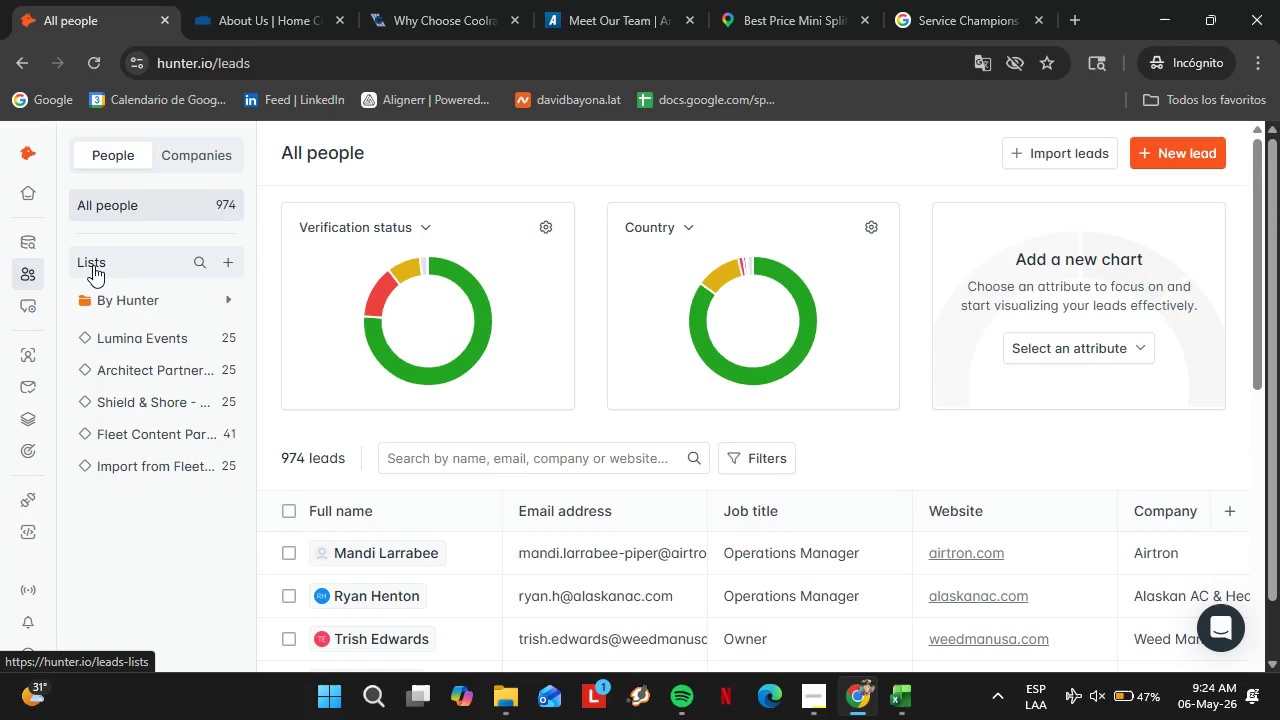 
wait(52.34)
 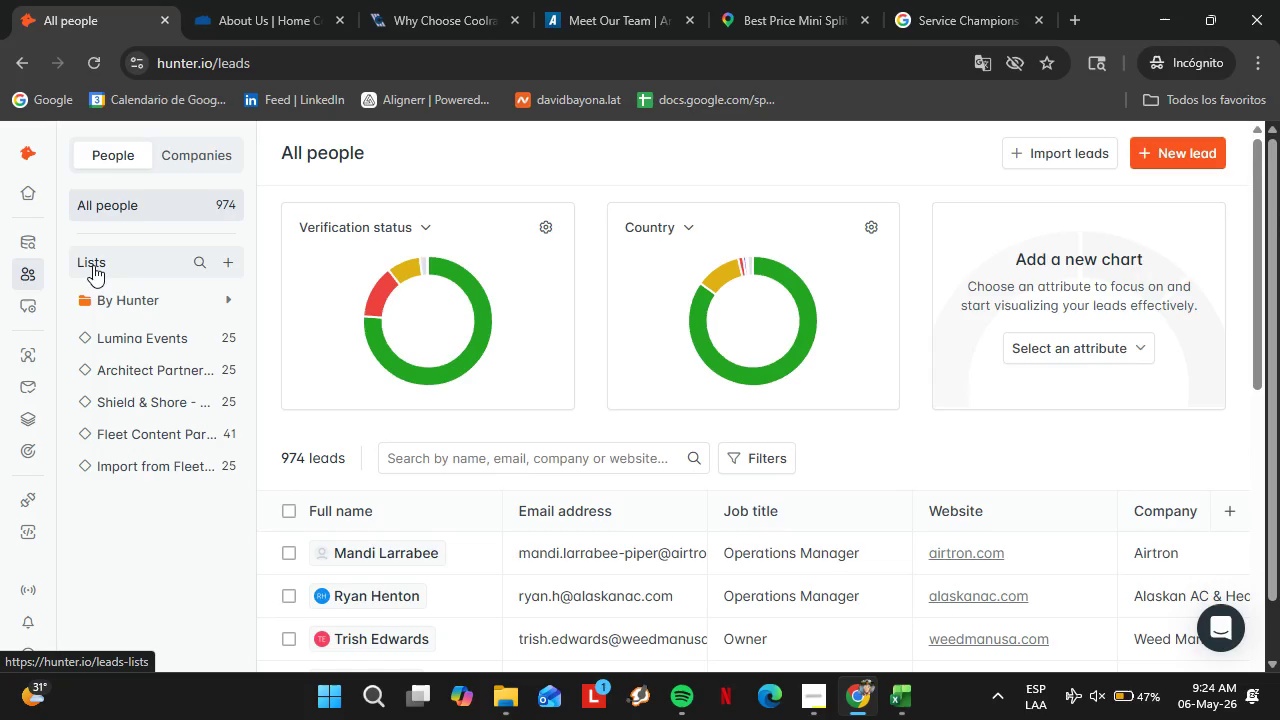 
scroll: coordinate [195, 409], scroll_direction: down, amount: 1.0
 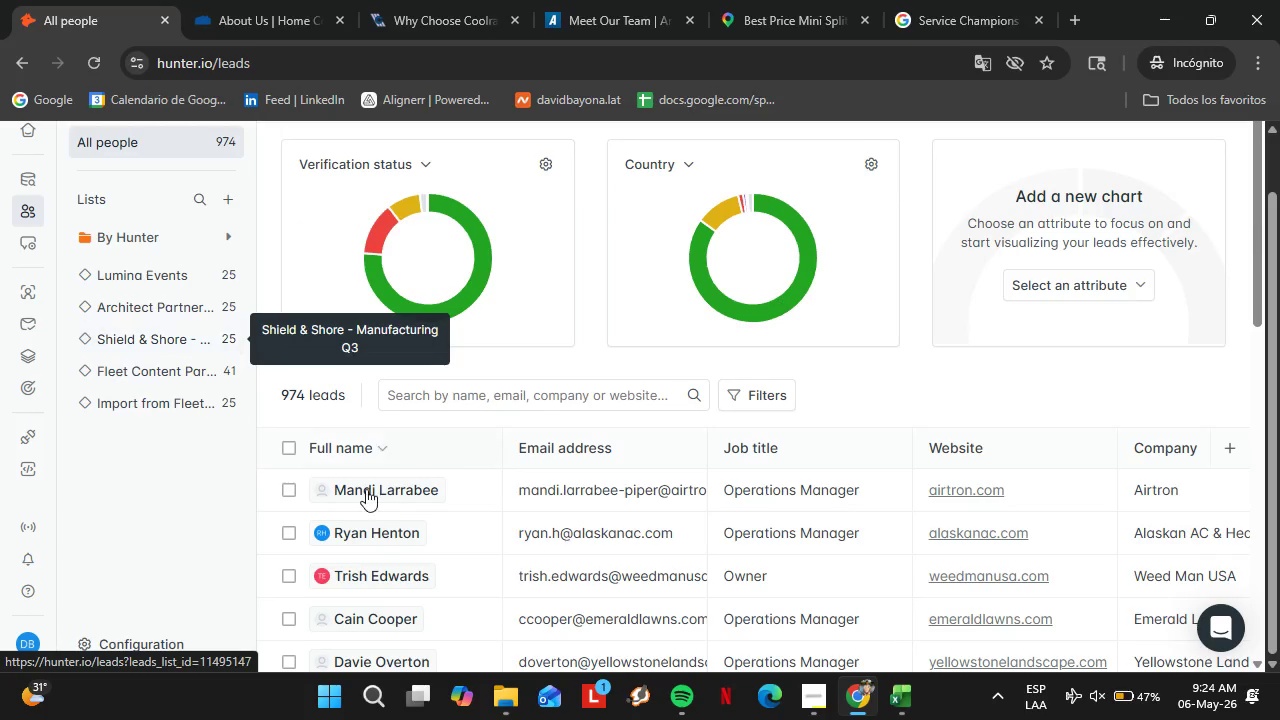 
left_click([155, 380])
 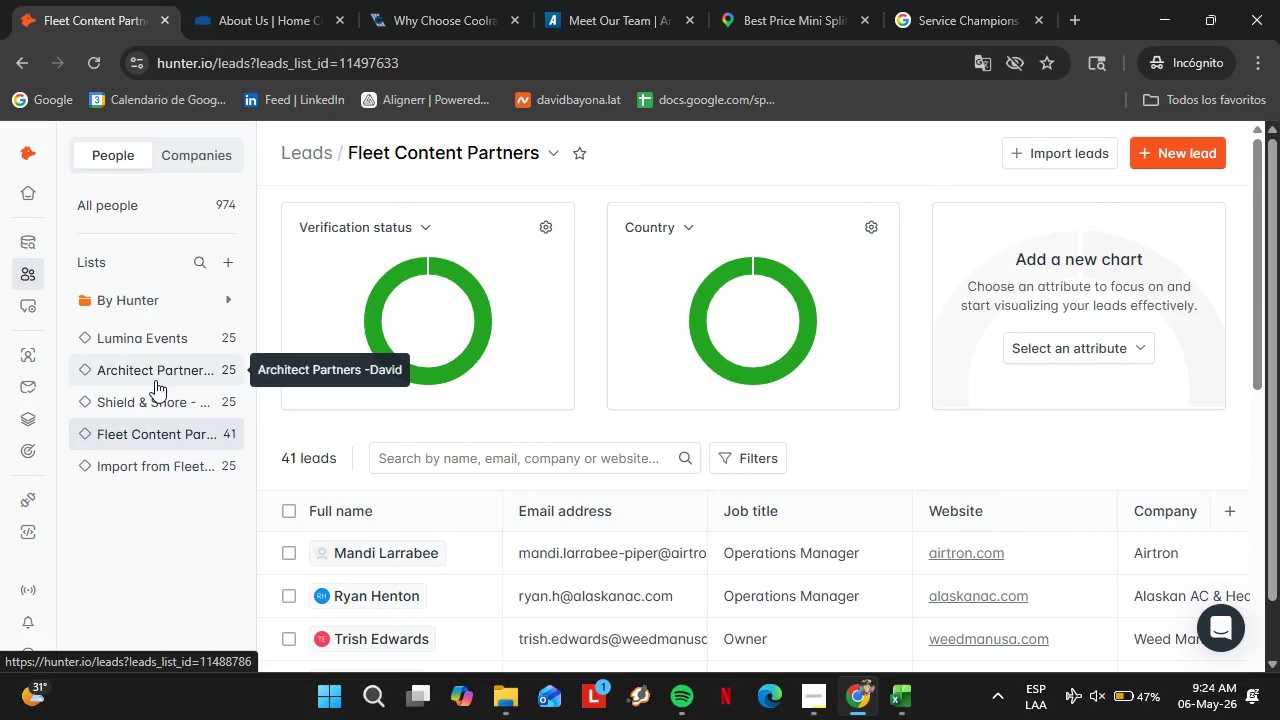 
scroll: coordinate [378, 493], scroll_direction: down, amount: 1.0
 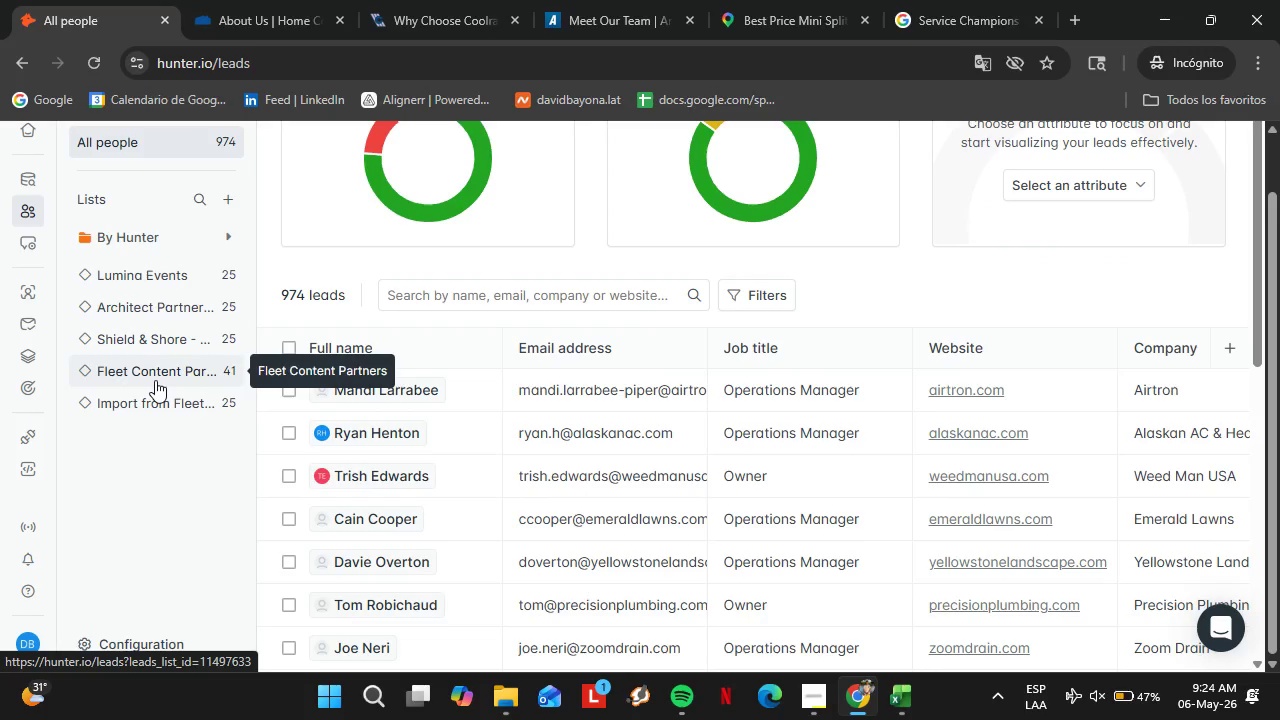 
wait(17.84)
 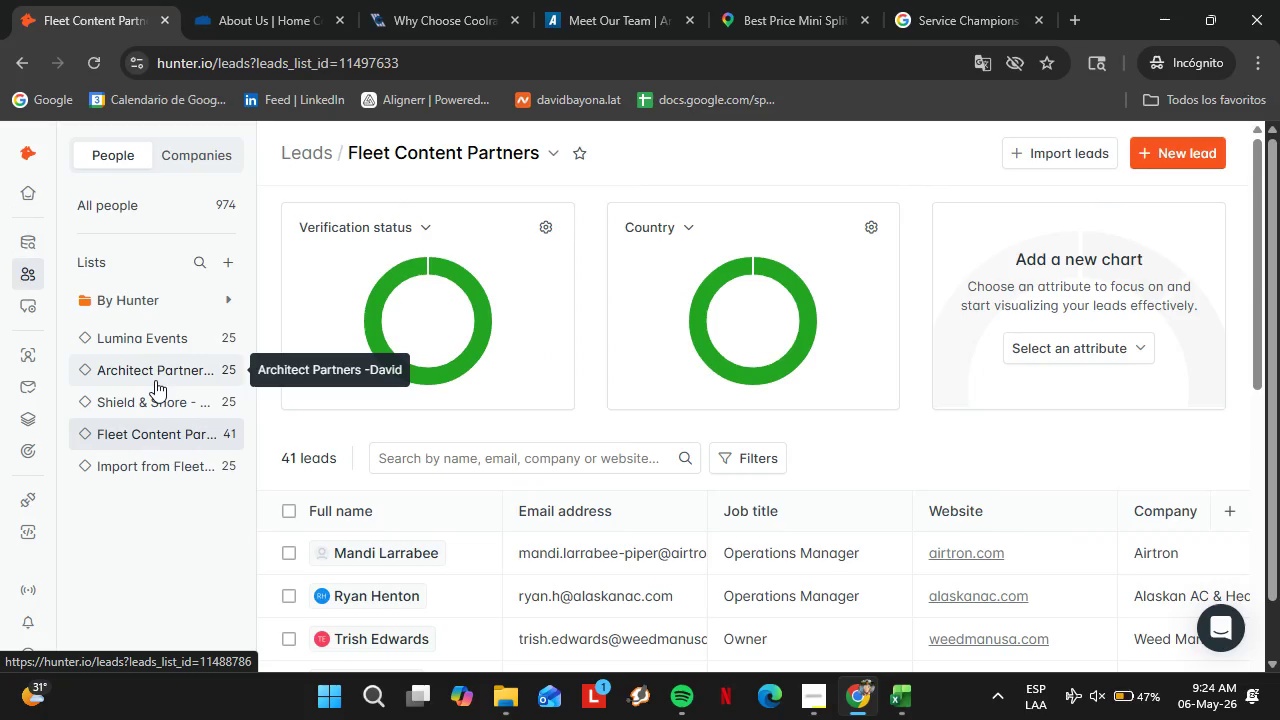 
scroll: coordinate [439, 444], scroll_direction: down, amount: 1.0
 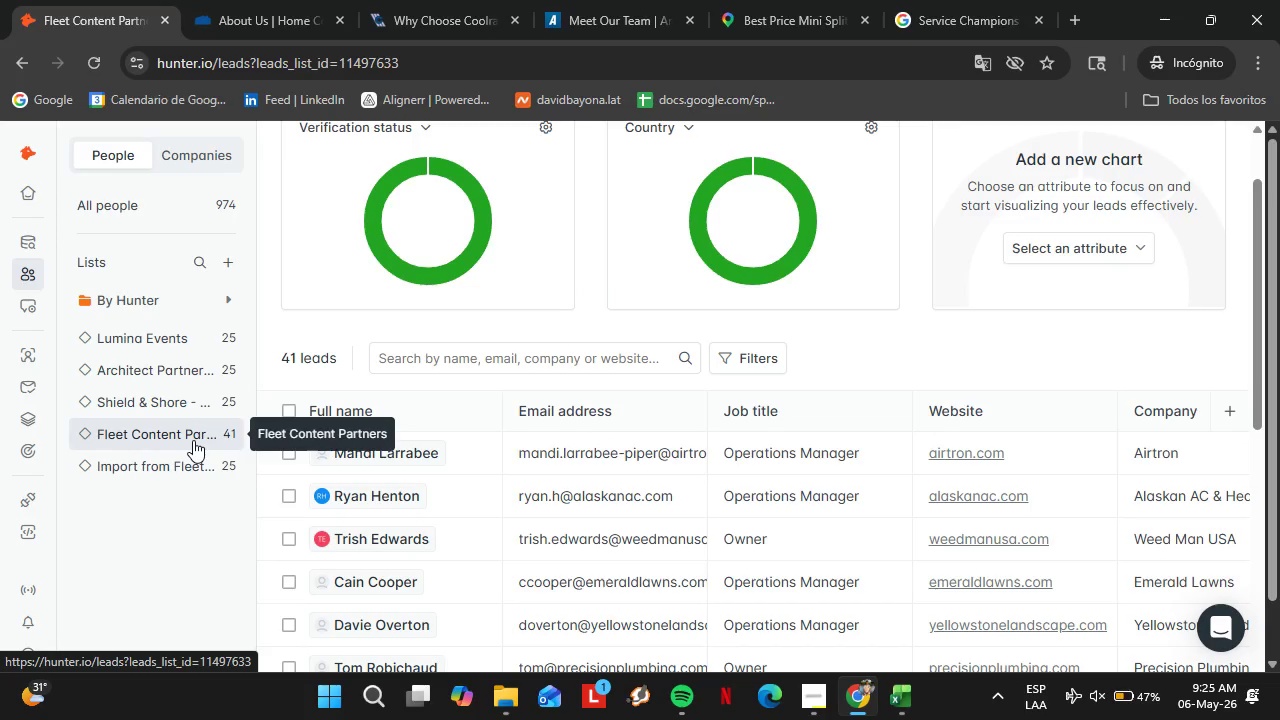 
wait(31.57)
 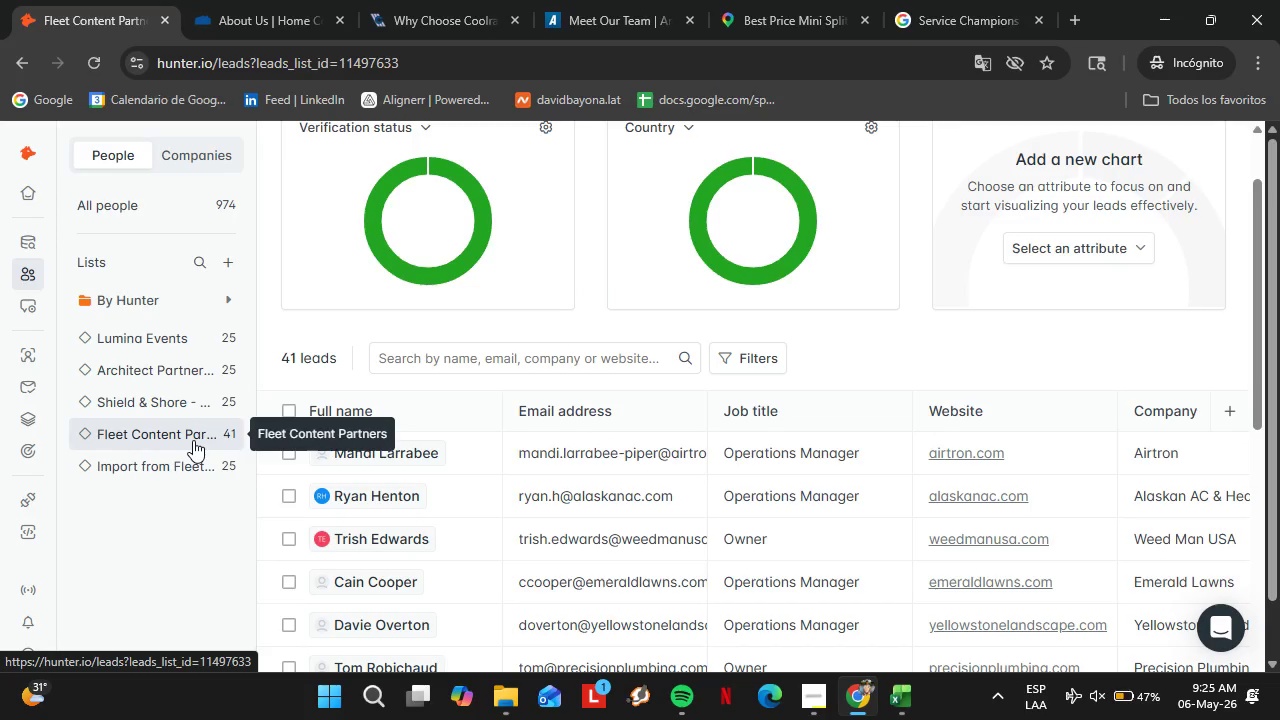 
scroll: coordinate [721, 456], scroll_direction: down, amount: 13.0
 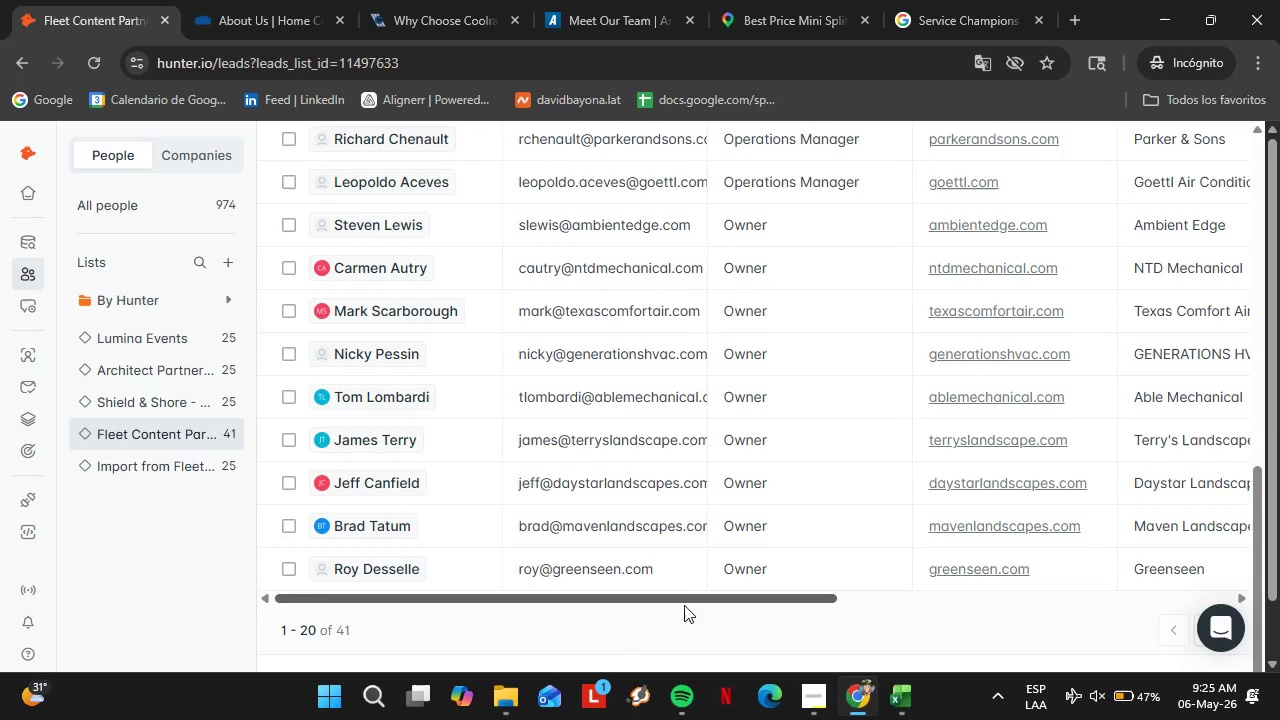 
left_click_drag(start_coordinate=[684, 605], to_coordinate=[1104, 625])
 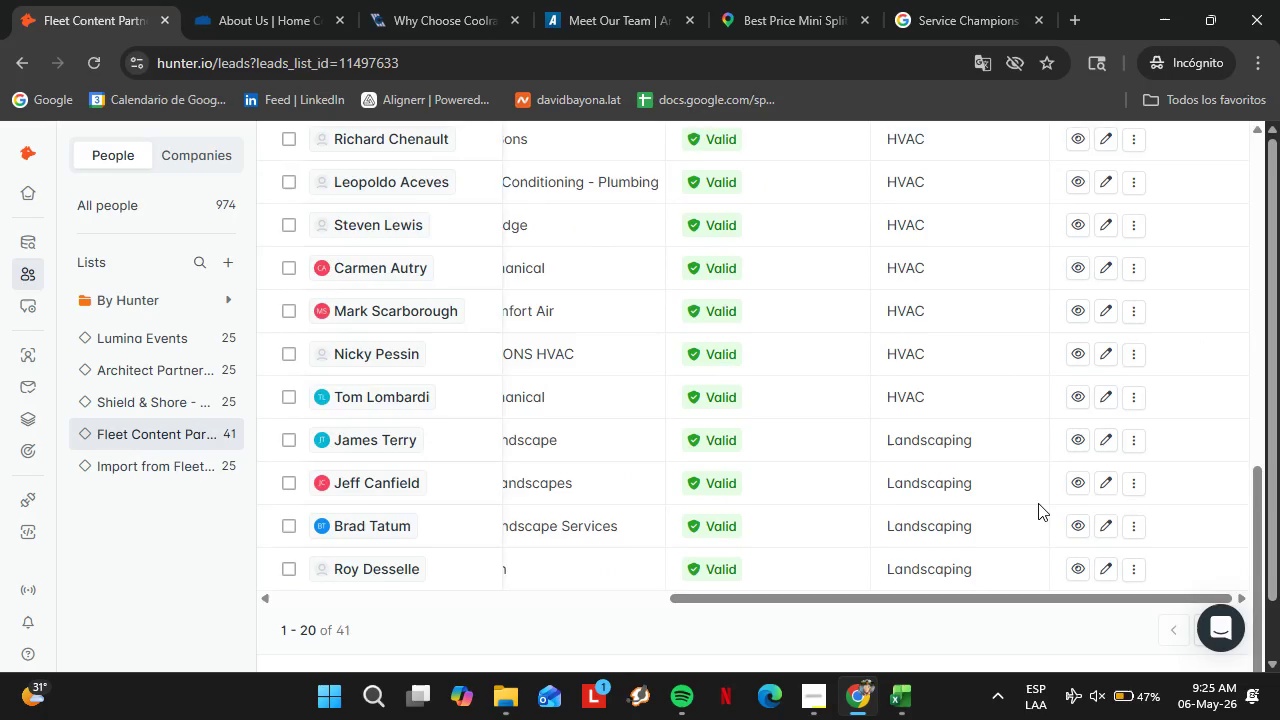 
scroll: coordinate [990, 466], scroll_direction: down, amount: 6.0
 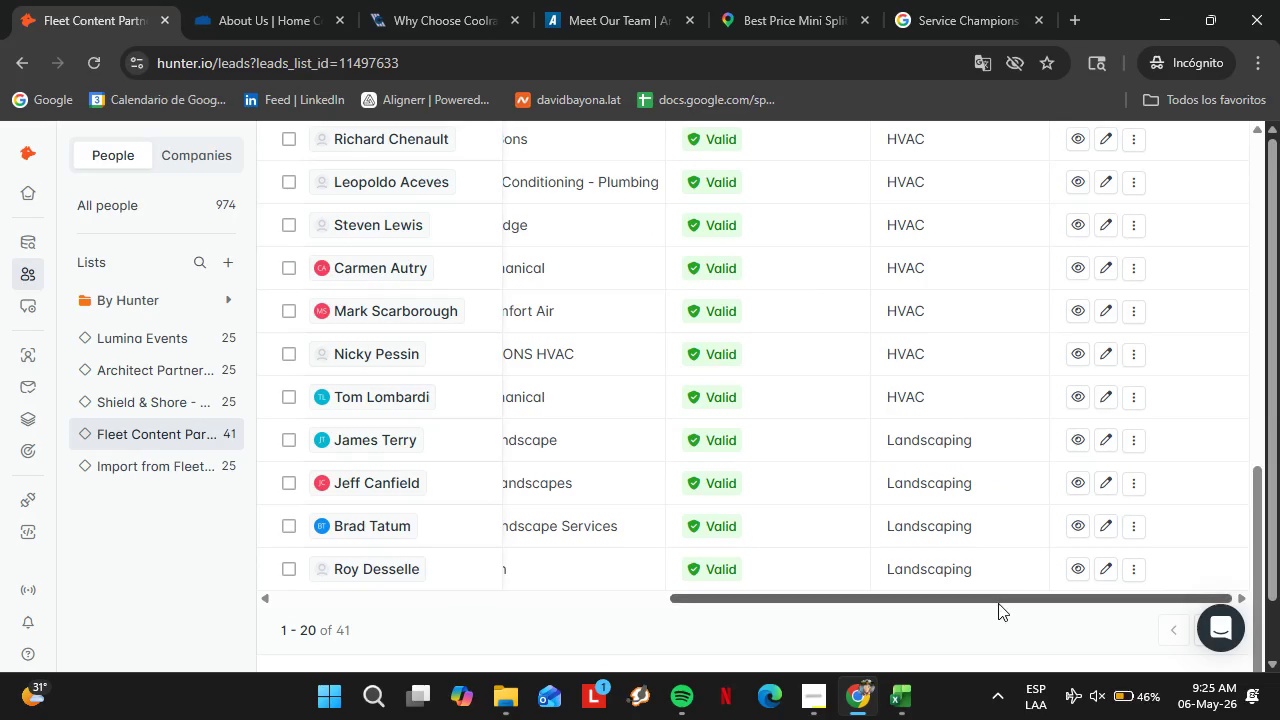 
left_click_drag(start_coordinate=[995, 603], to_coordinate=[860, 613])
 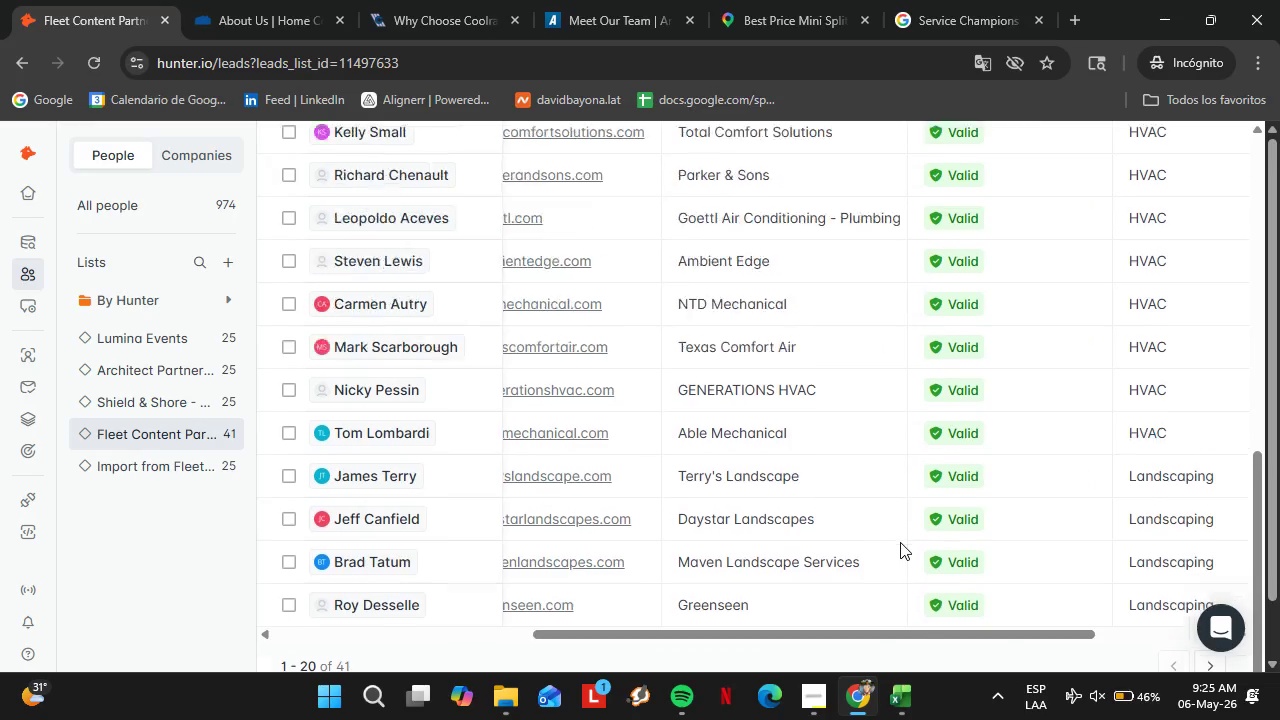 
scroll: coordinate [900, 542], scroll_direction: down, amount: 2.0
 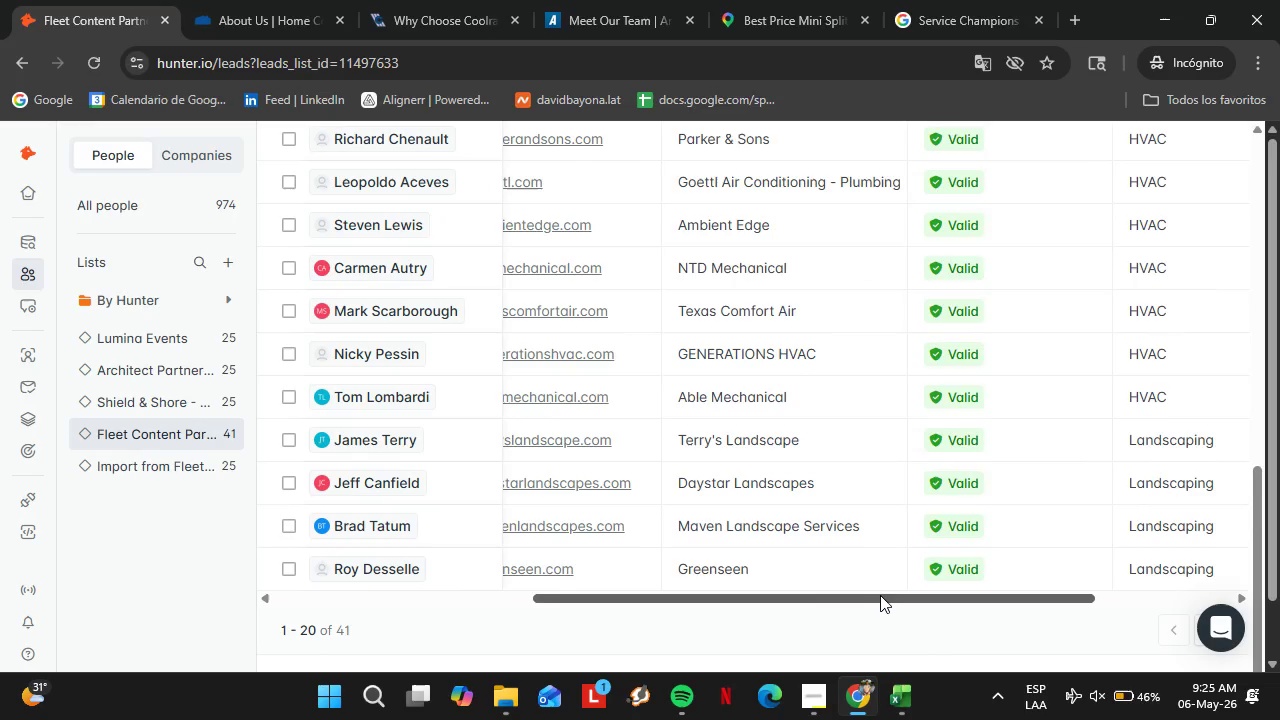 
left_click_drag(start_coordinate=[880, 595], to_coordinate=[582, 602])
 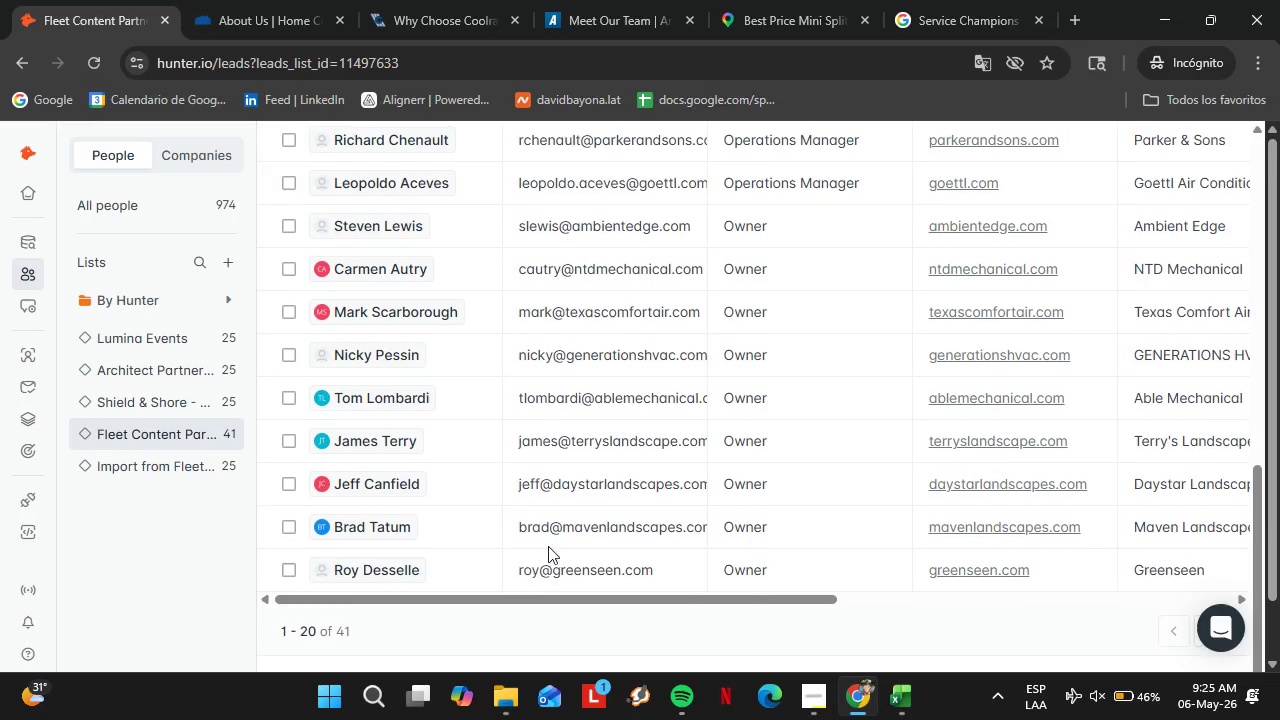 
scroll: coordinate [548, 540], scroll_direction: up, amount: 6.0
 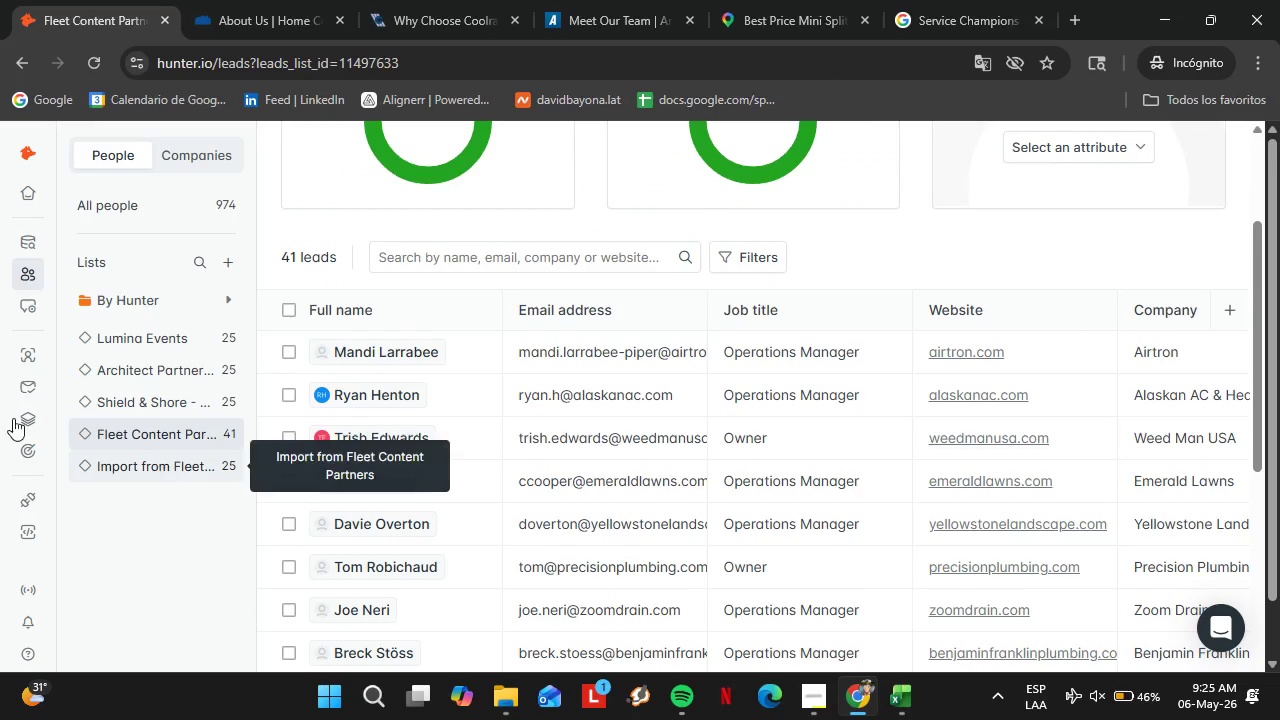 
mouse_move([31, 359])
 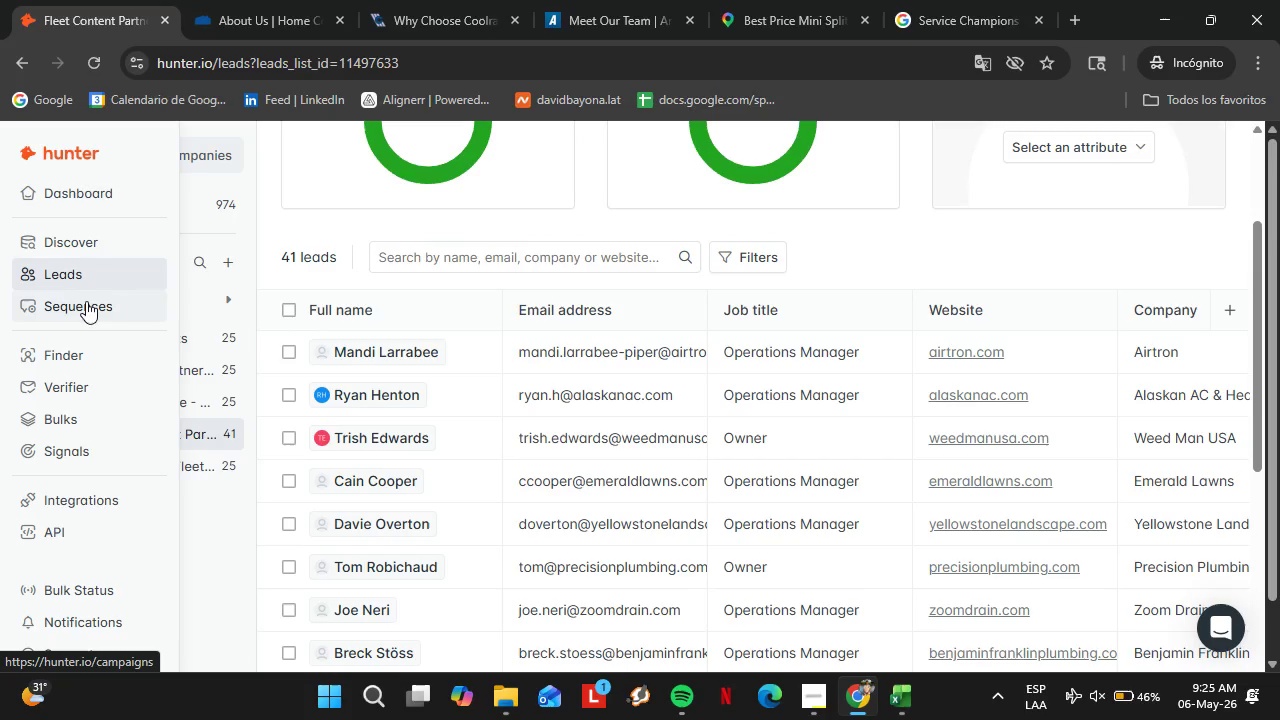 
wait(6.33)
 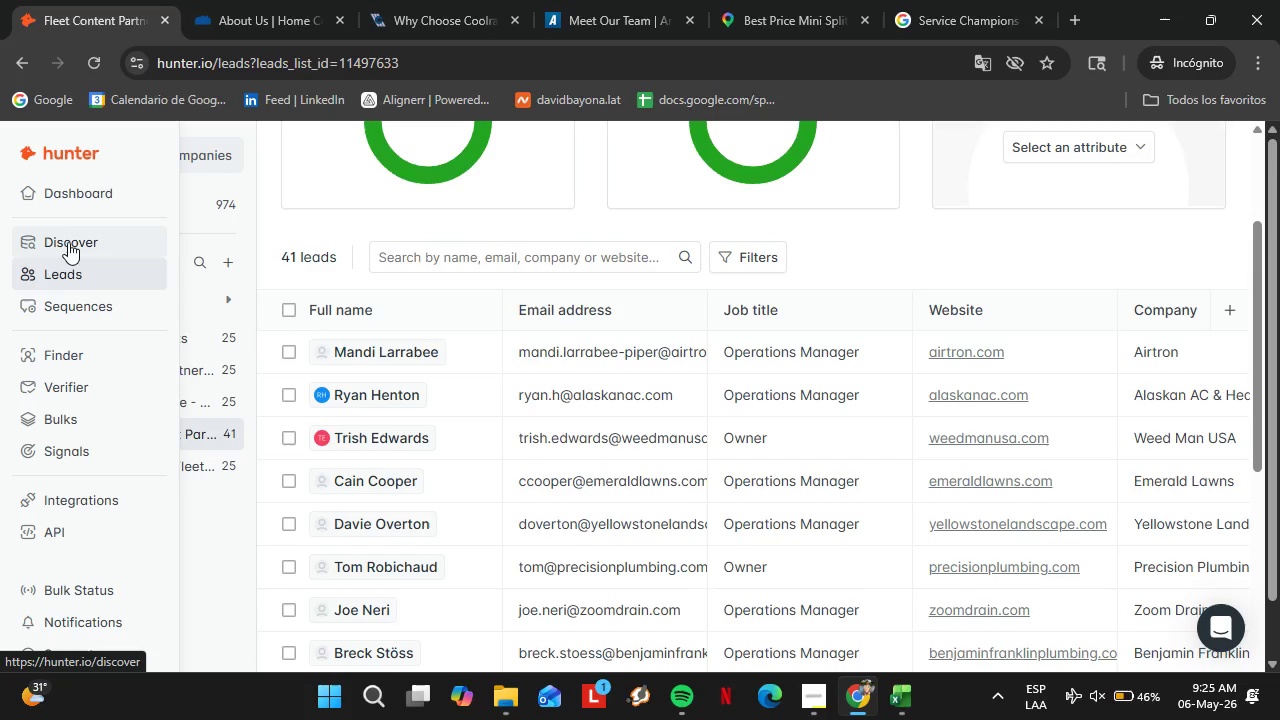 
left_click([71, 353])
 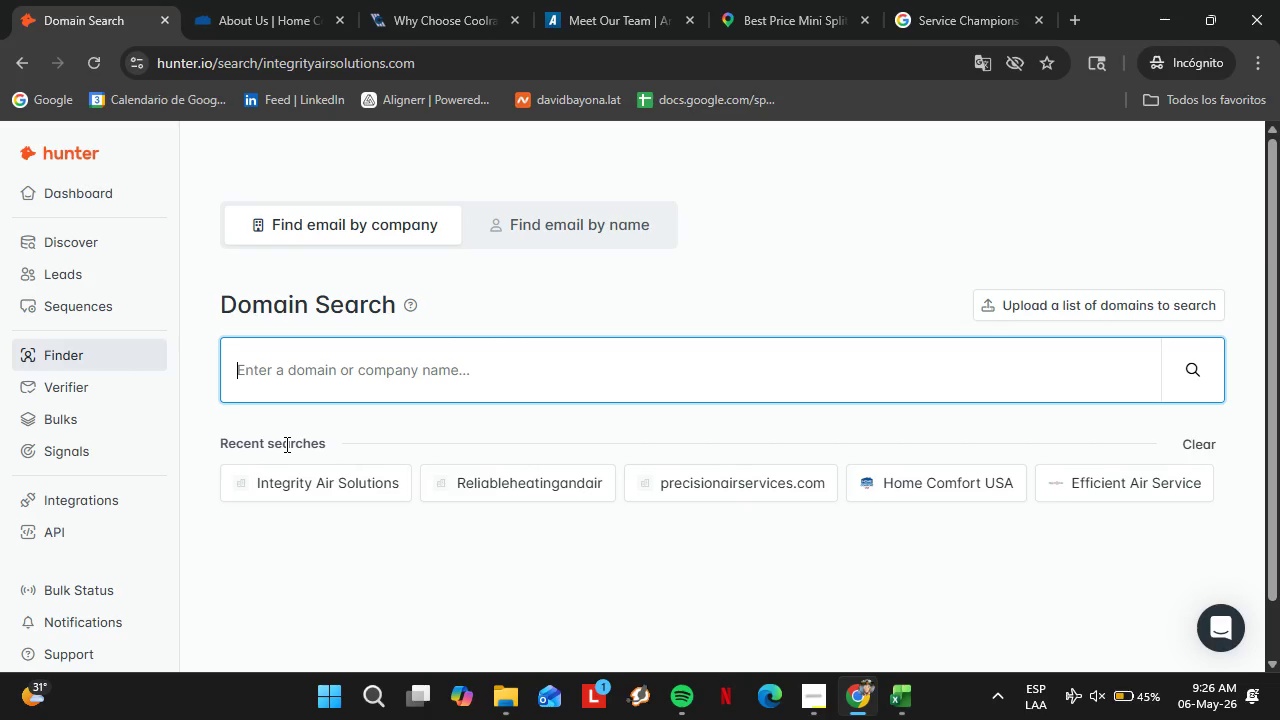 
wait(46.52)
 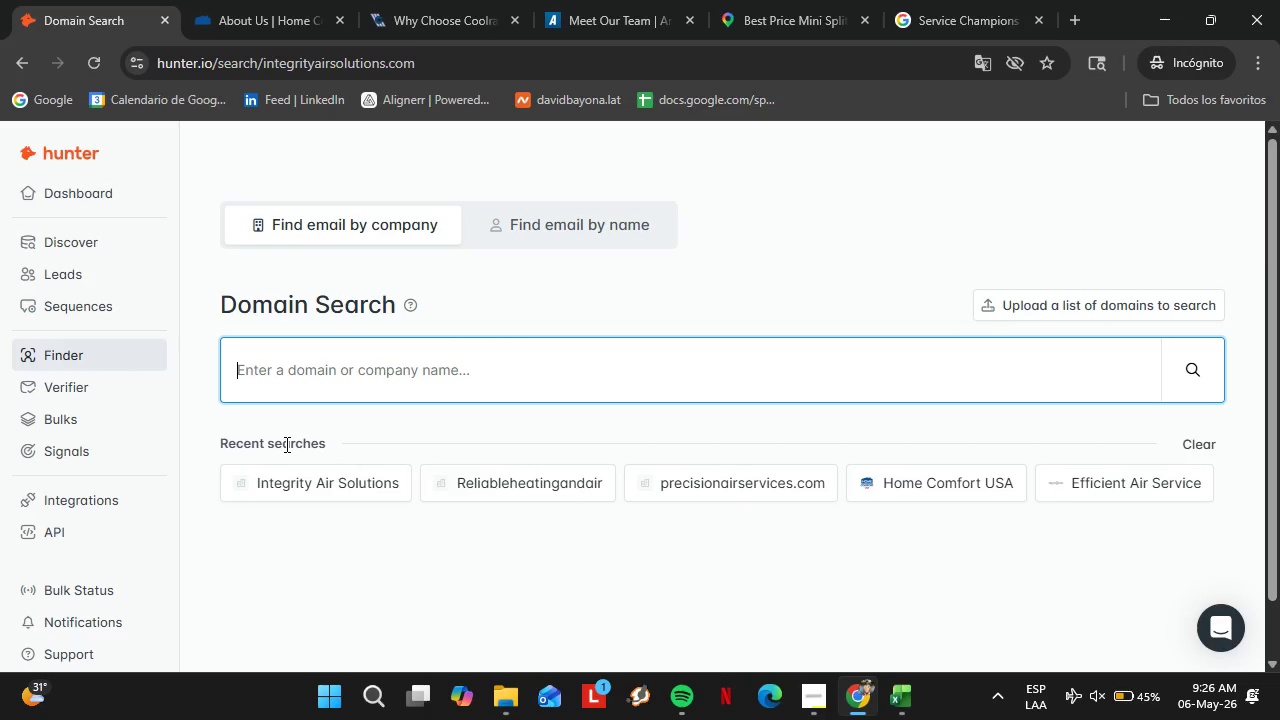 
scroll: coordinate [367, 372], scroll_direction: down, amount: 1.0
 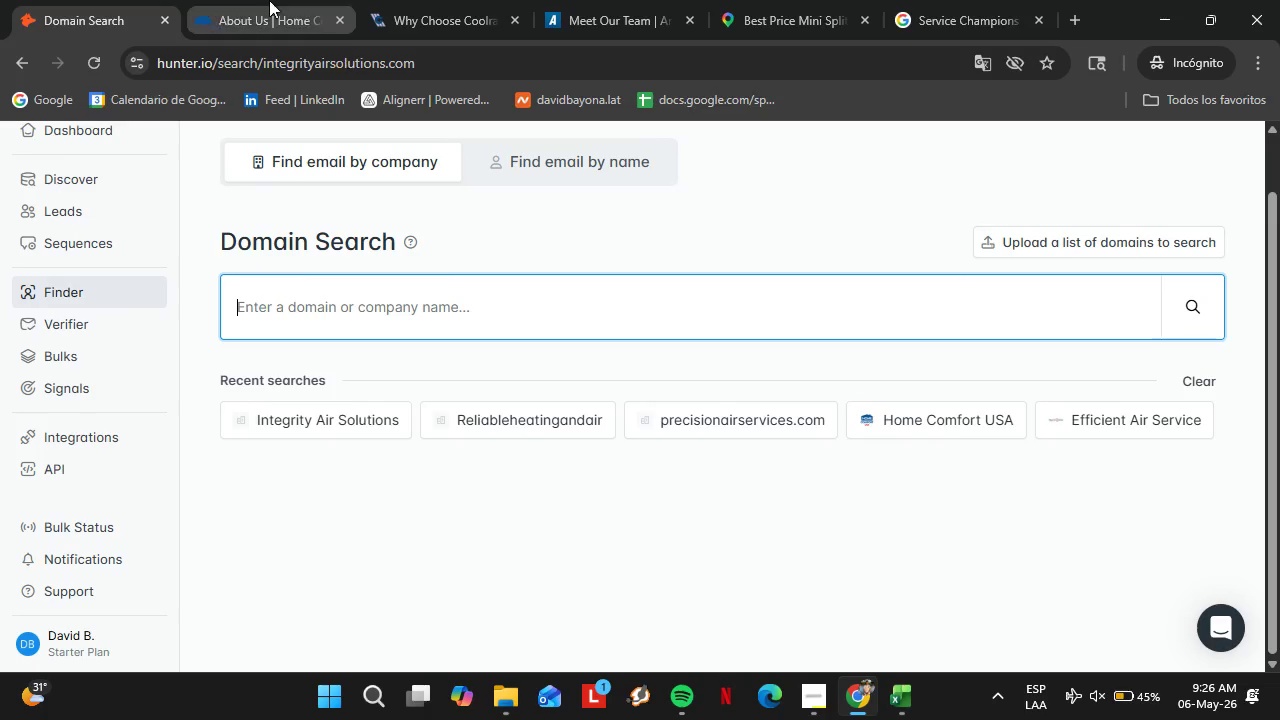 
left_click([269, 0])
 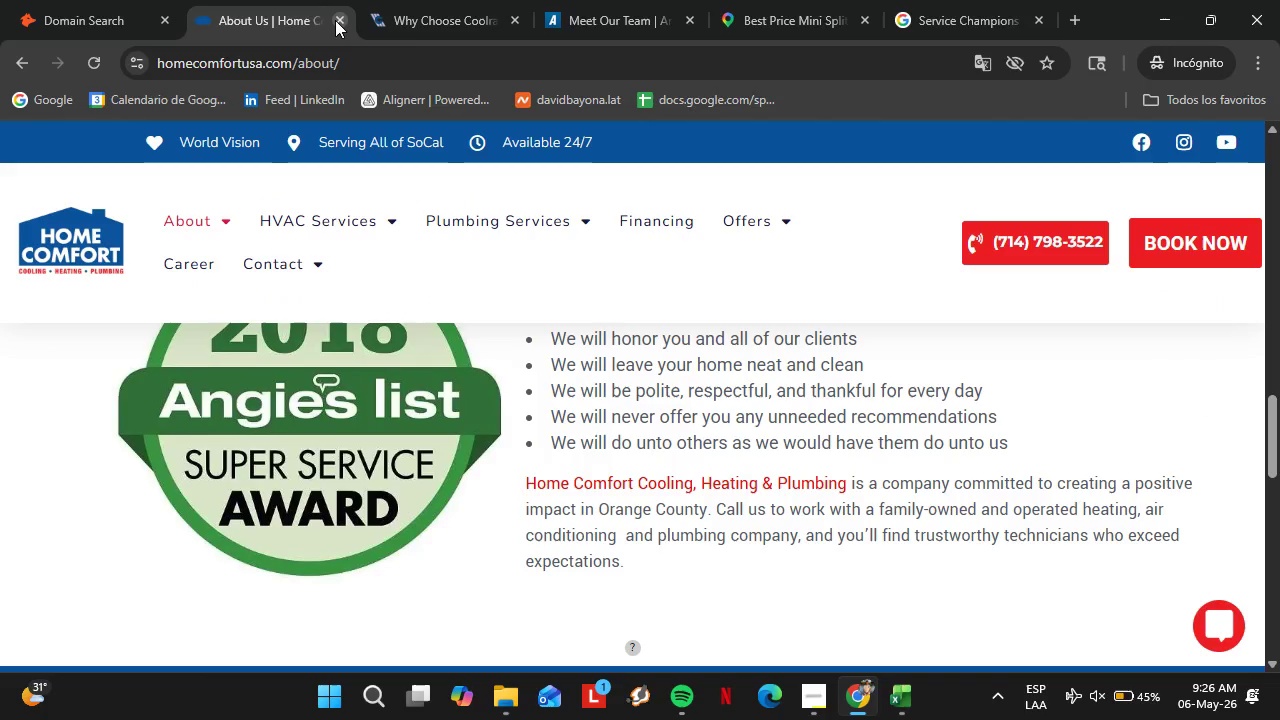 
left_click([335, 20])
 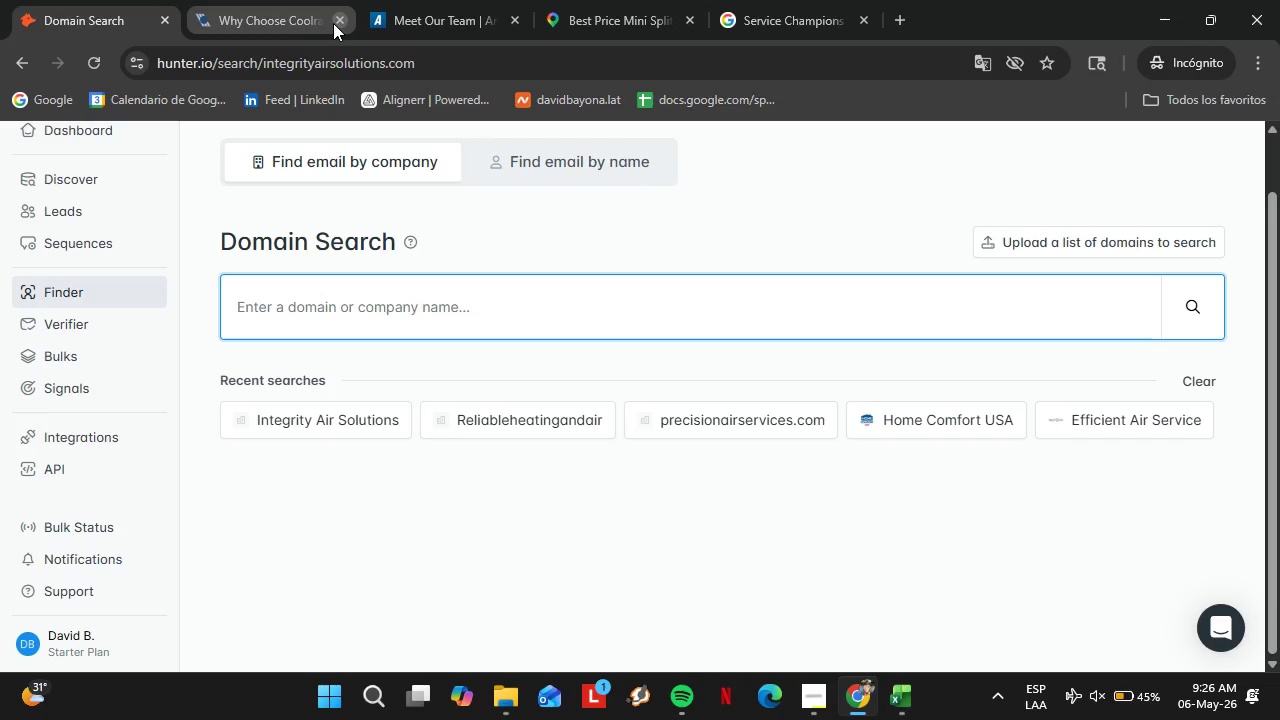 
left_click([336, 23])
 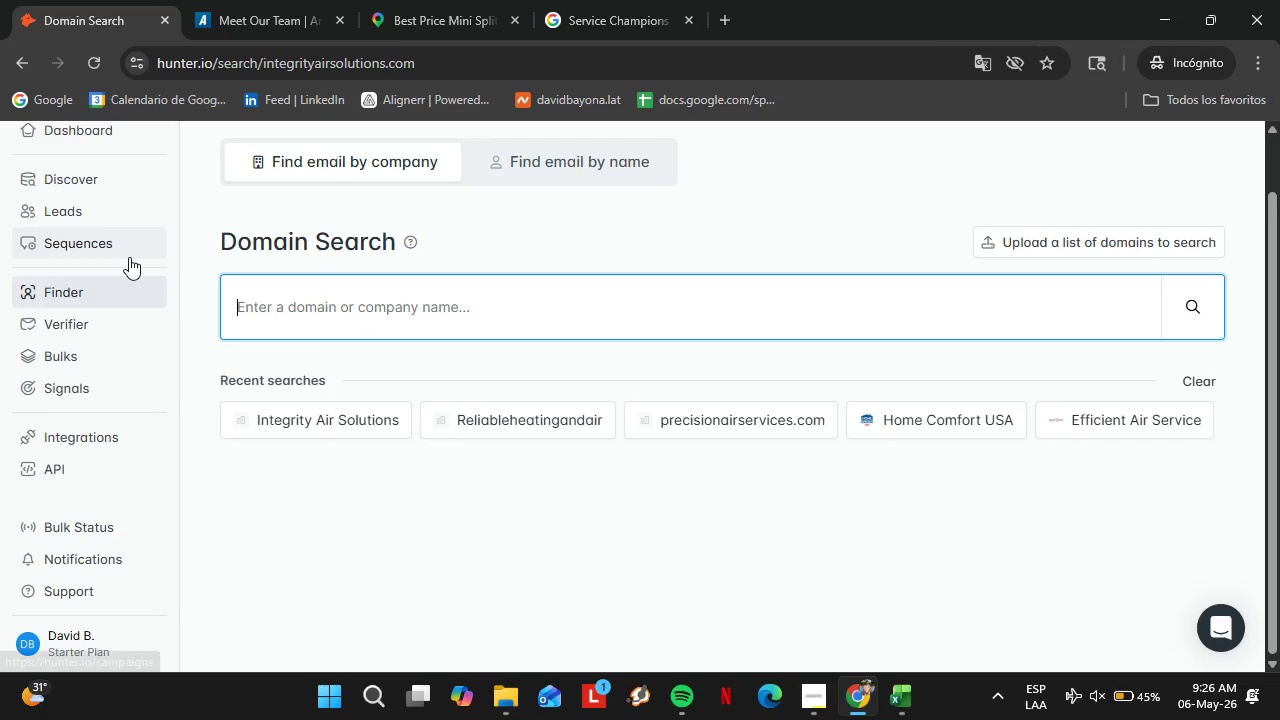 
left_click([72, 209])
 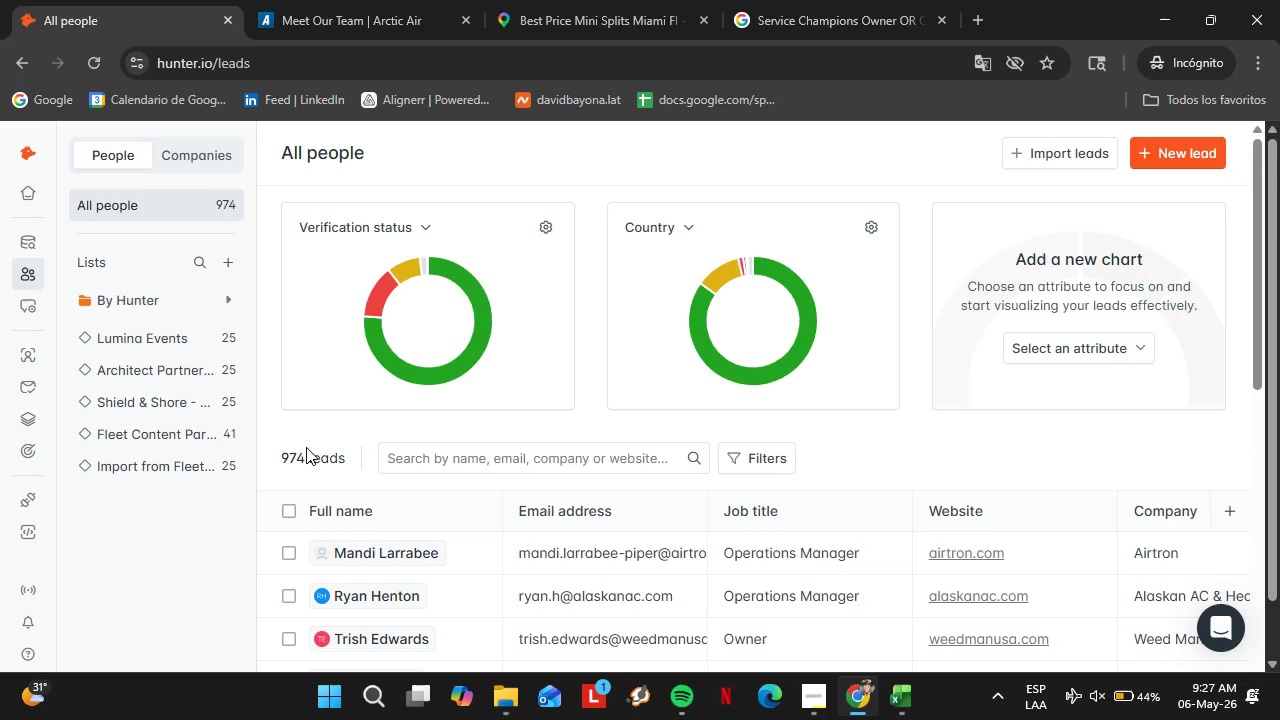 
wait(40.41)
 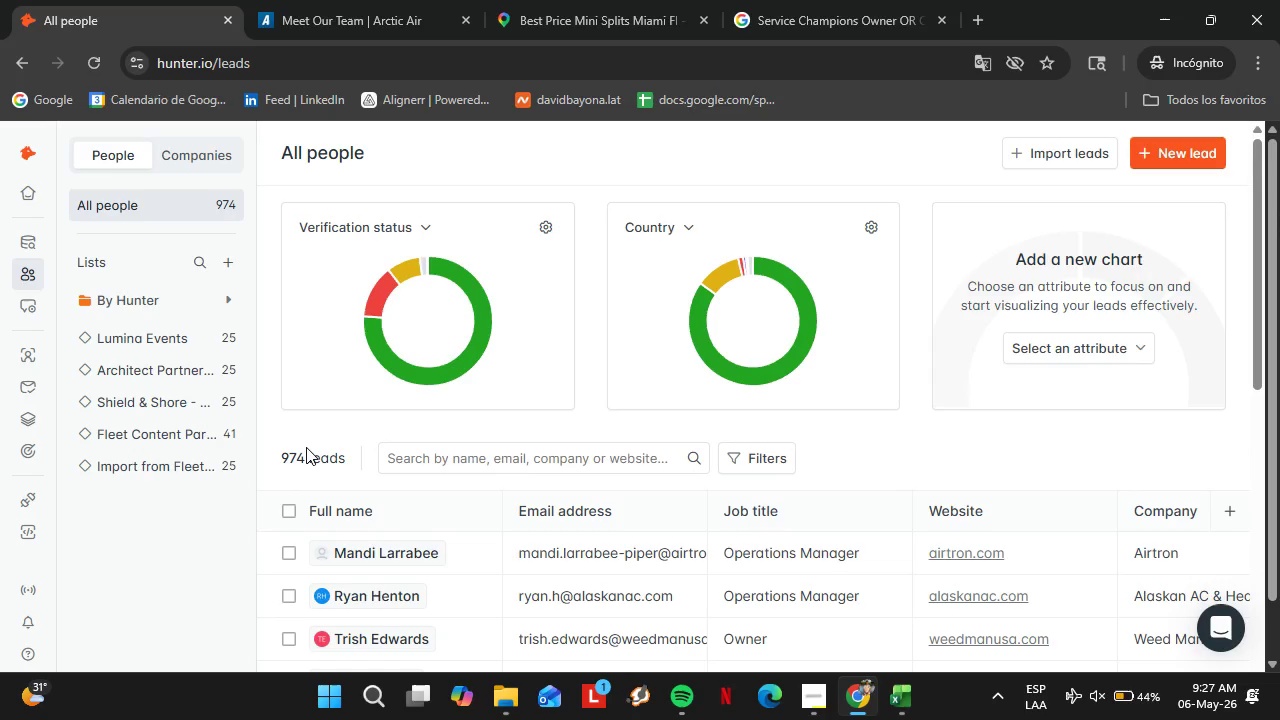 
left_click([74, 358])
 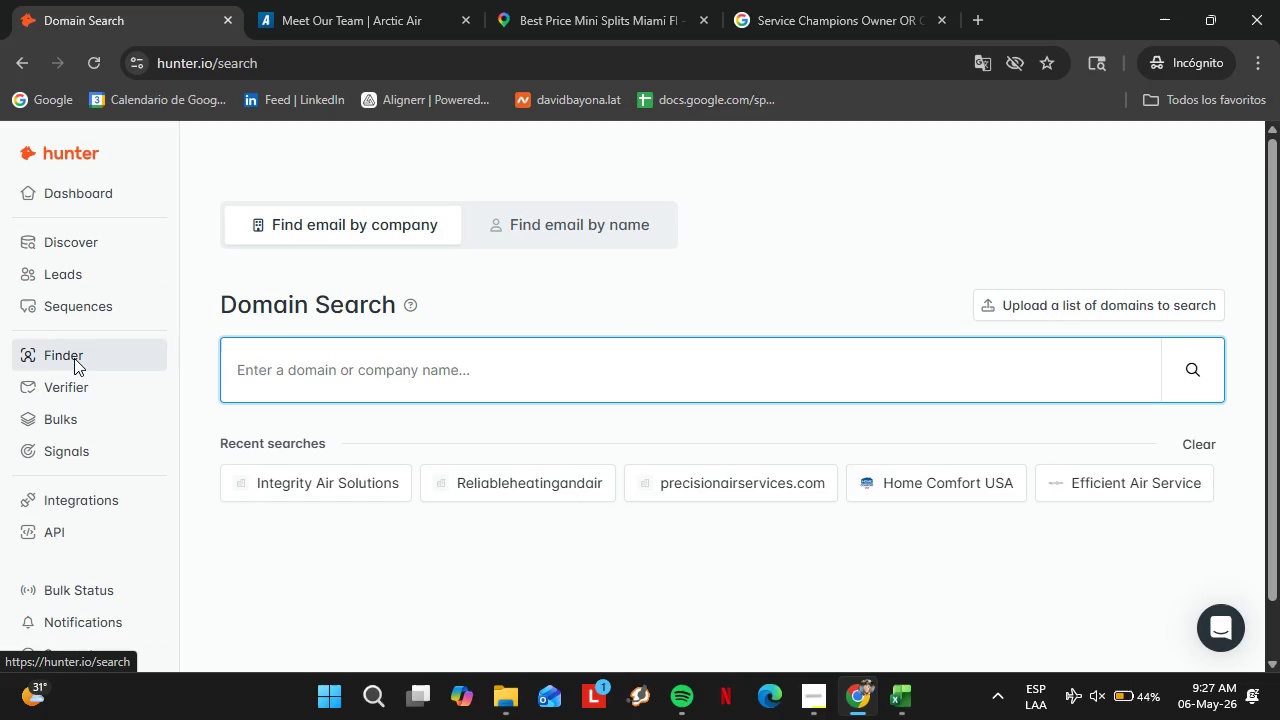 
mouse_move([301, 398])
 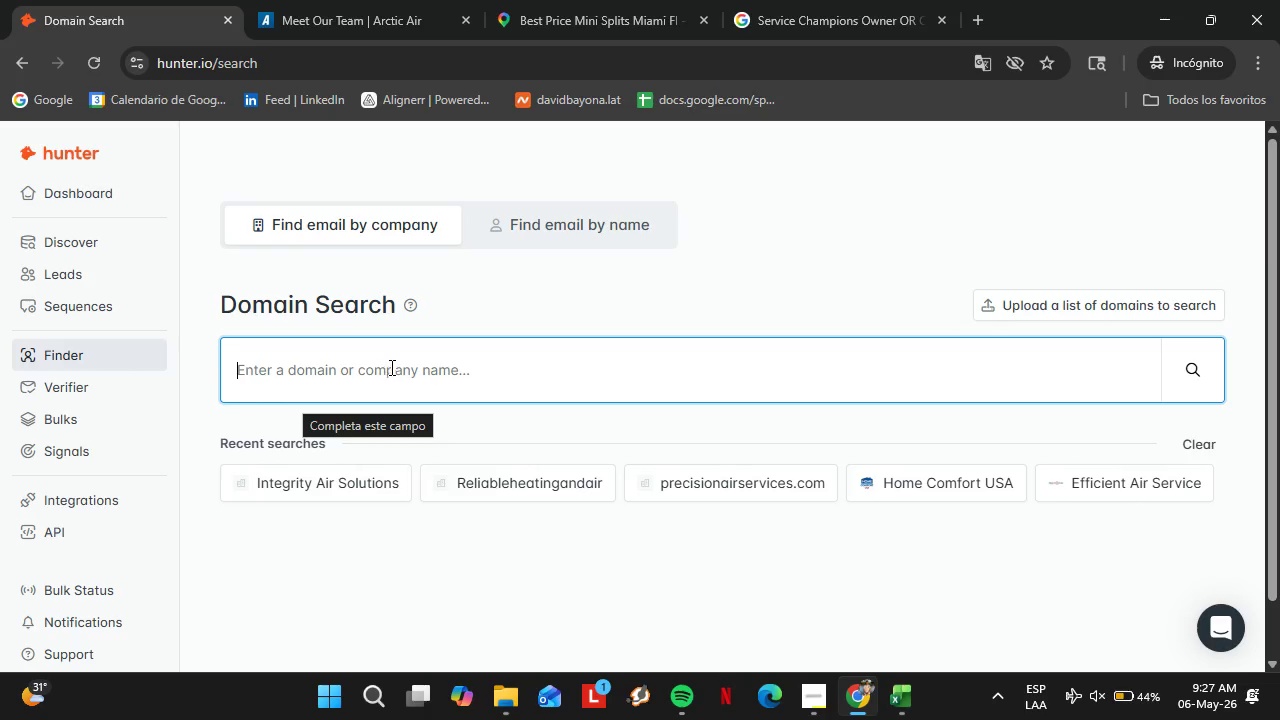 
wait(8.87)
 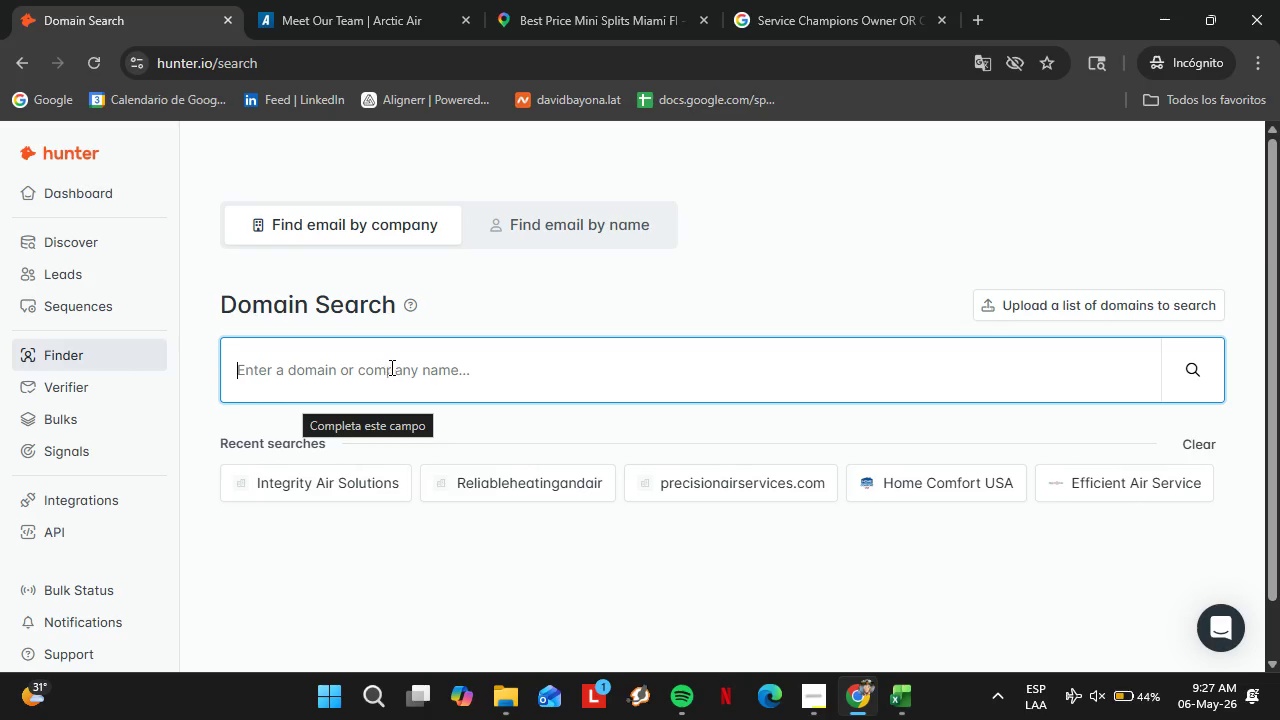 
type(first)
key(Backspace)
type(tchoicerair)
key(Backspace)
key(Backspace)
key(Backspace)
key(Backspace)
type(air,)
key(Backspace)
type(.com)
 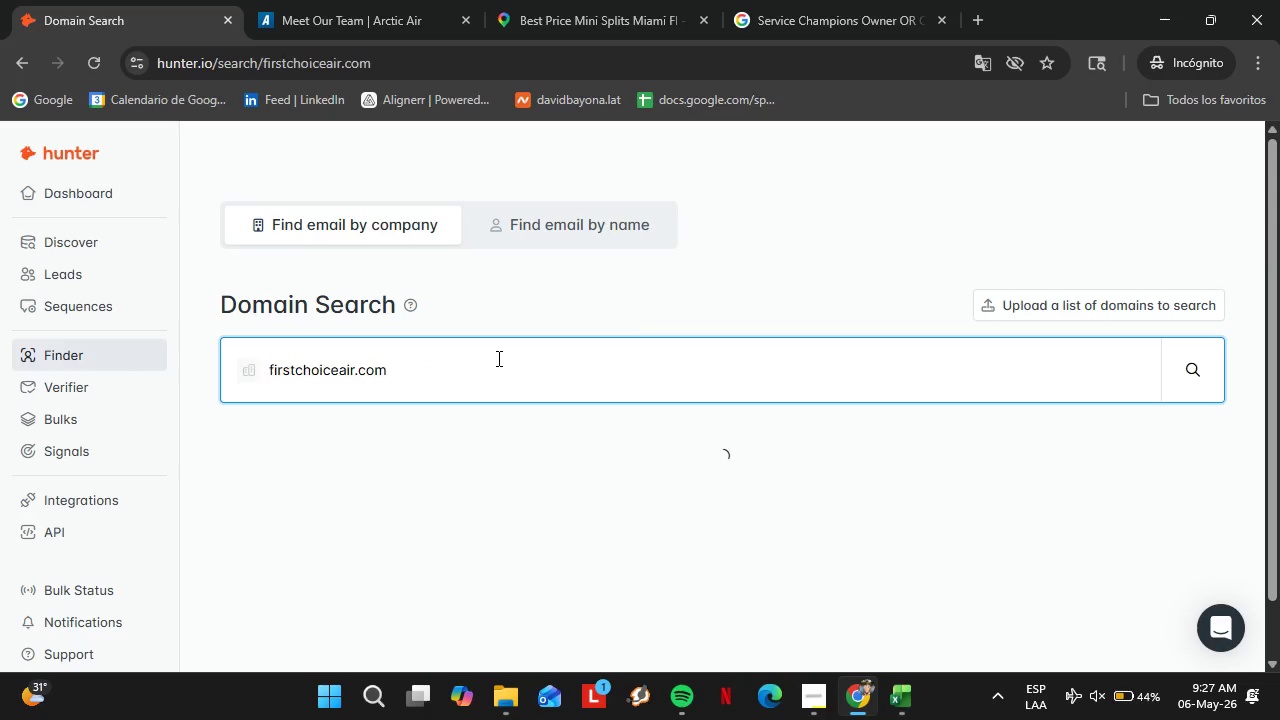 
key(Enter)
 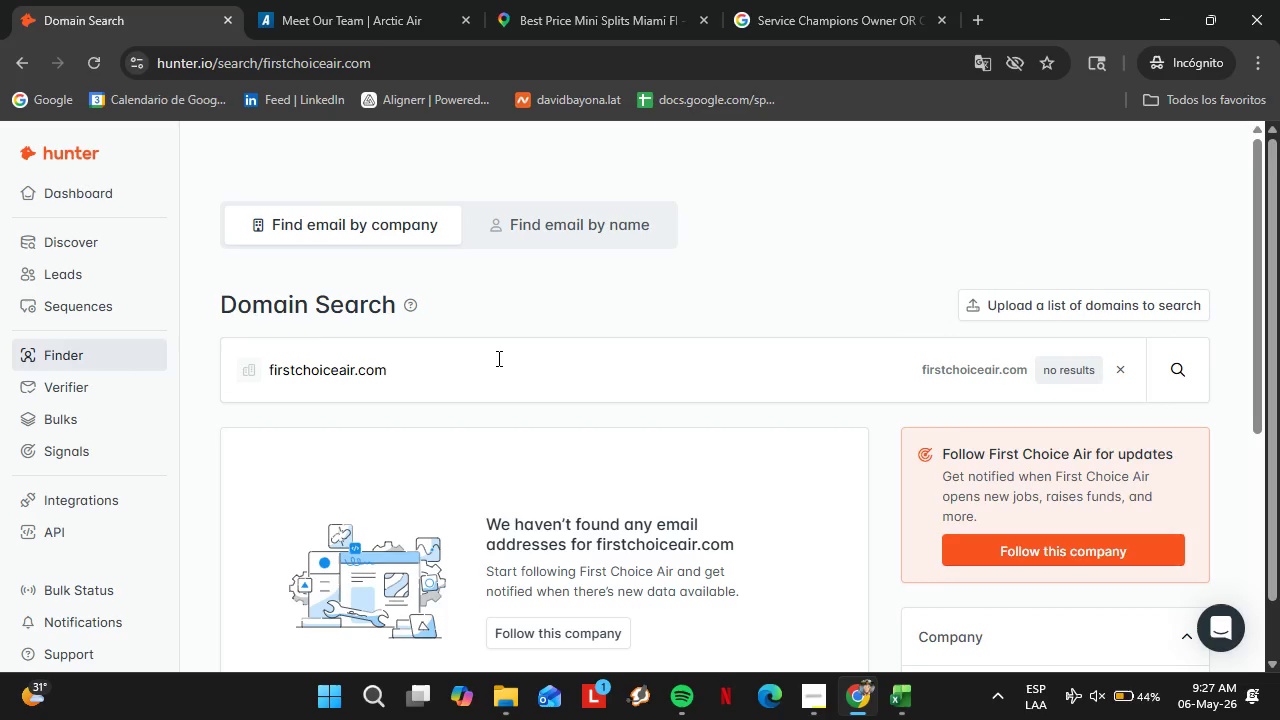 
double_click([497, 358])
 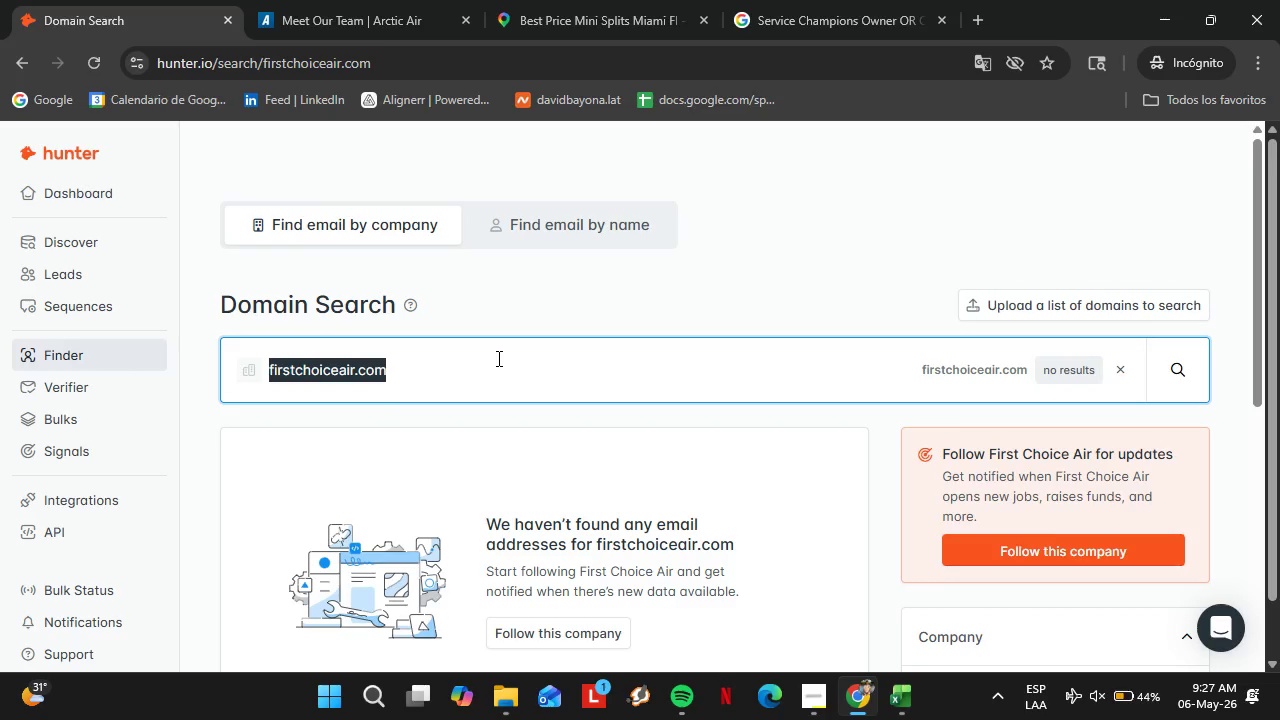 
triple_click([497, 358])
 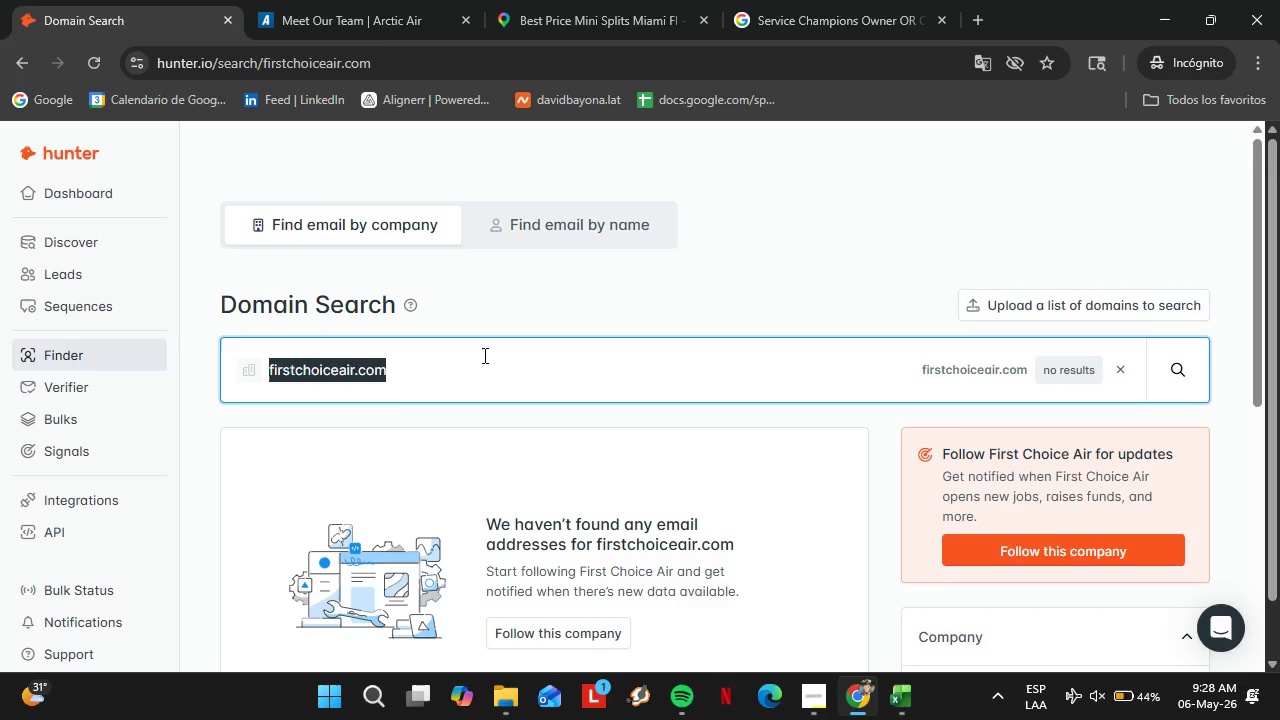 
type(superiormechanical.com)
 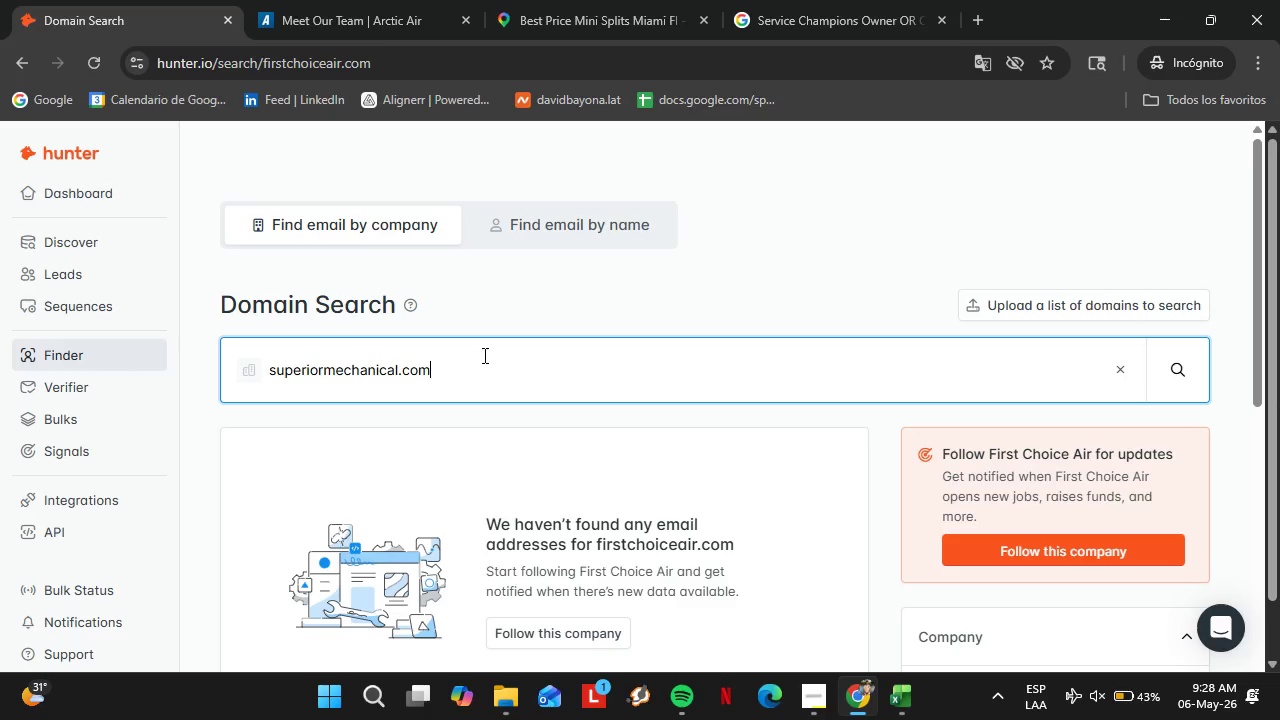 
key(Enter)
 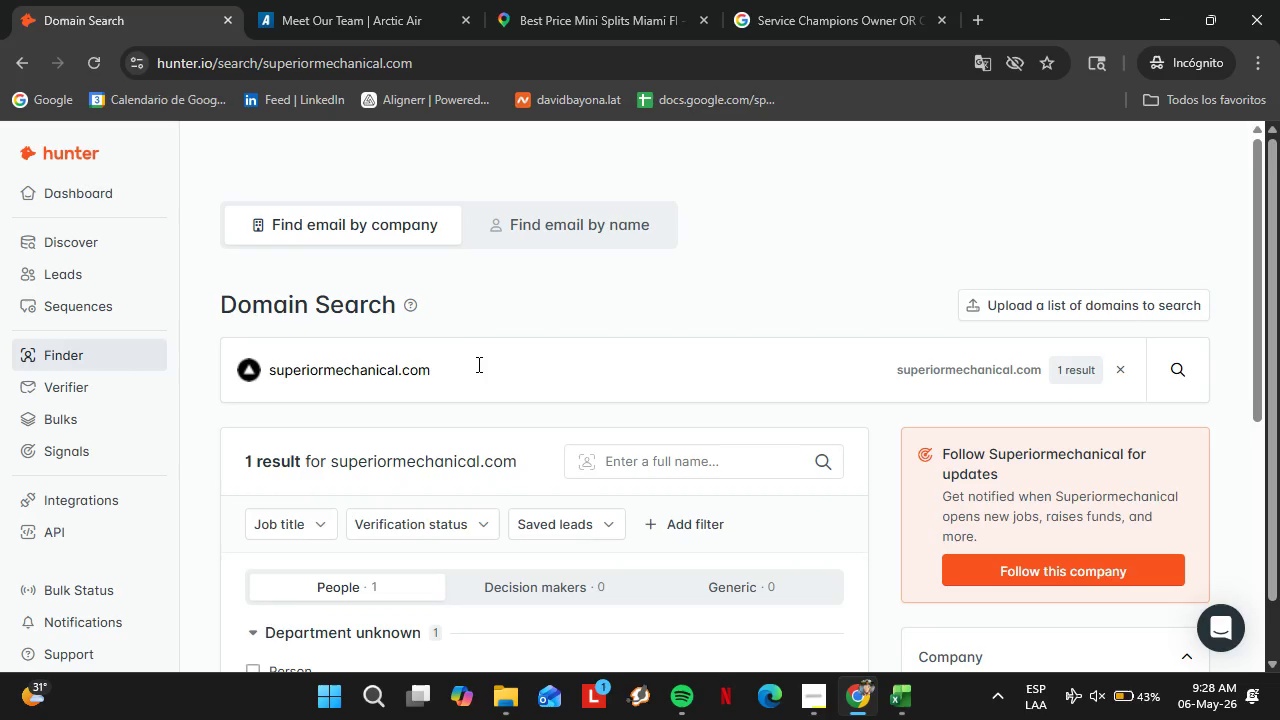 
scroll: coordinate [476, 364], scroll_direction: down, amount: 1.0
 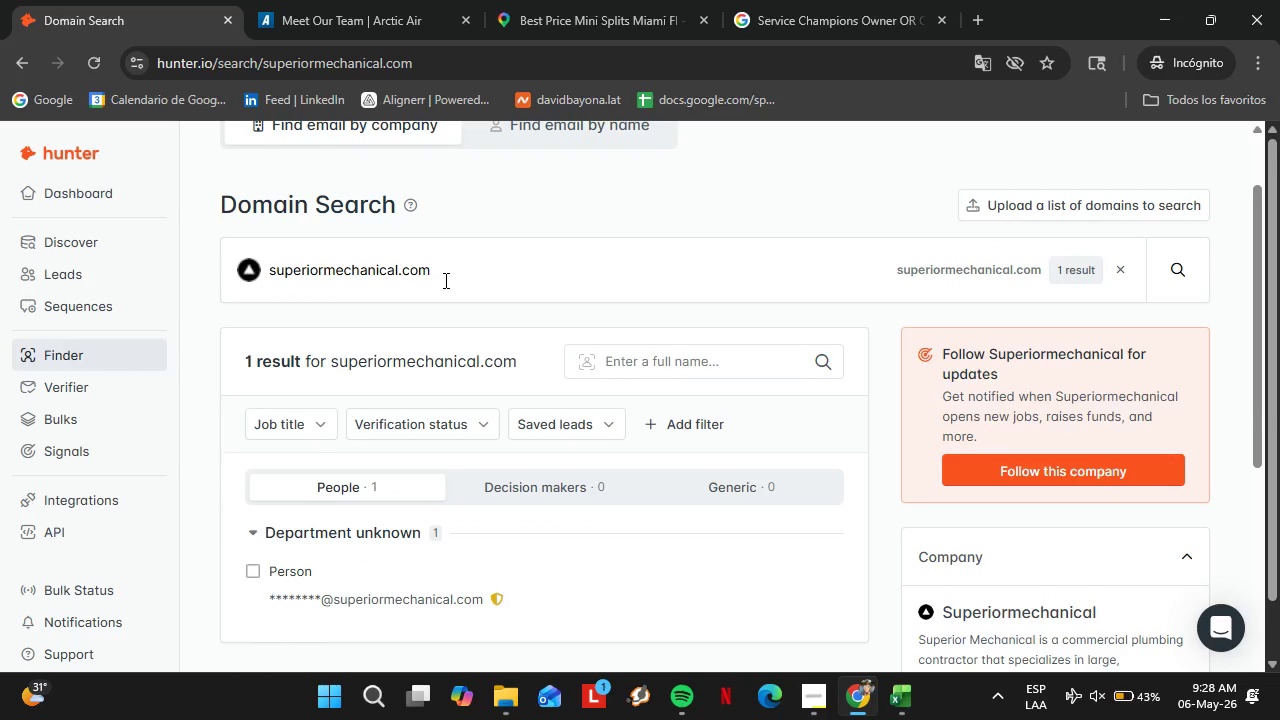 
double_click([444, 280])
 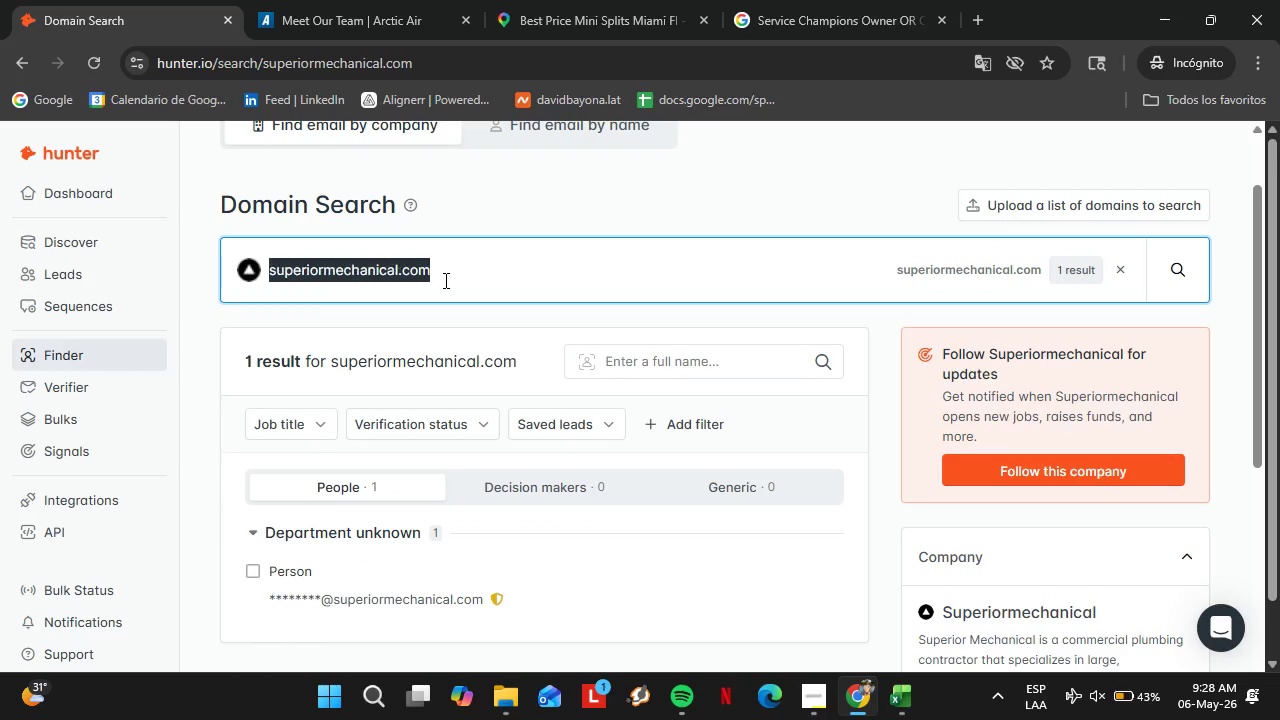 
triple_click([444, 280])
 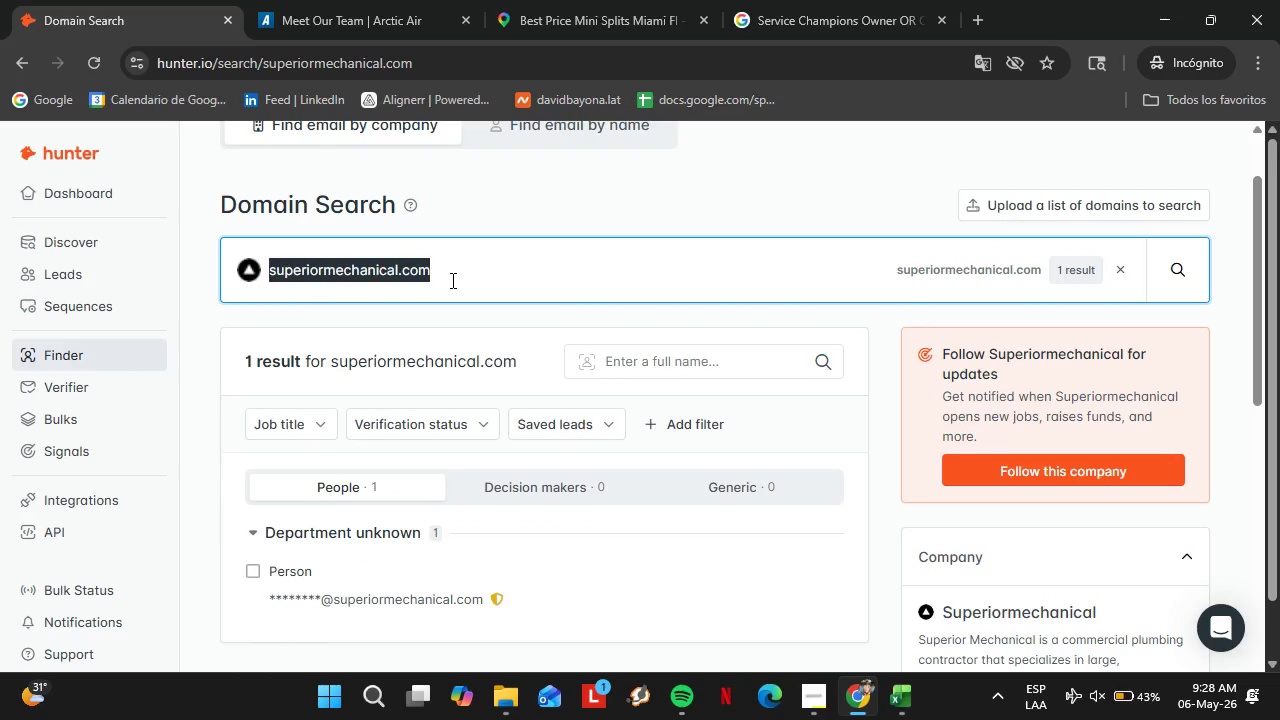 
type(premierairconditioning.com)
 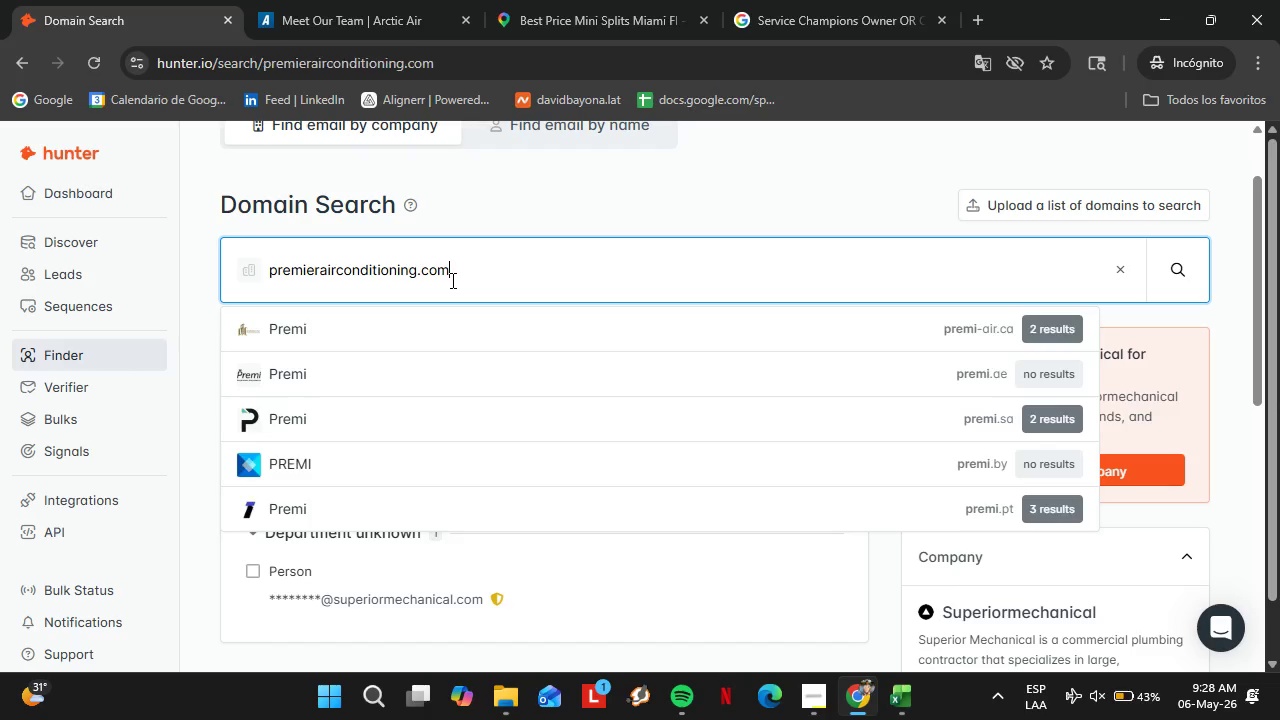 
key(Enter)
 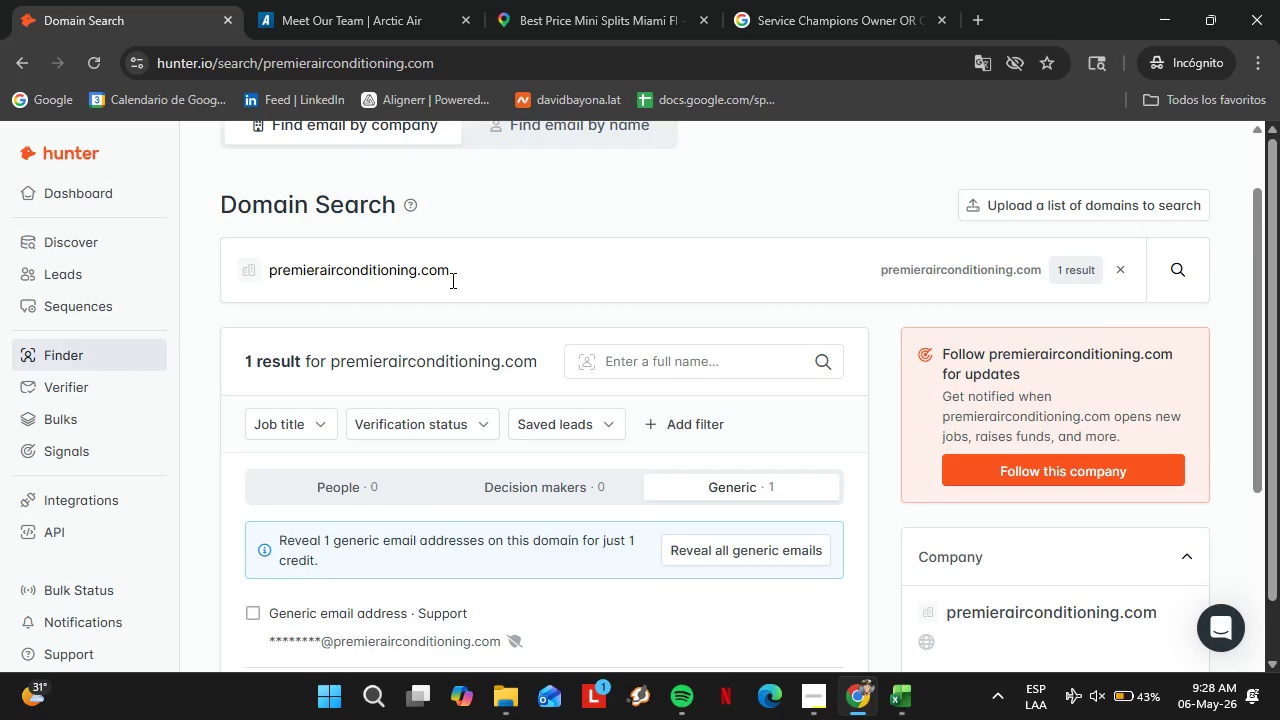 
double_click([451, 280])
 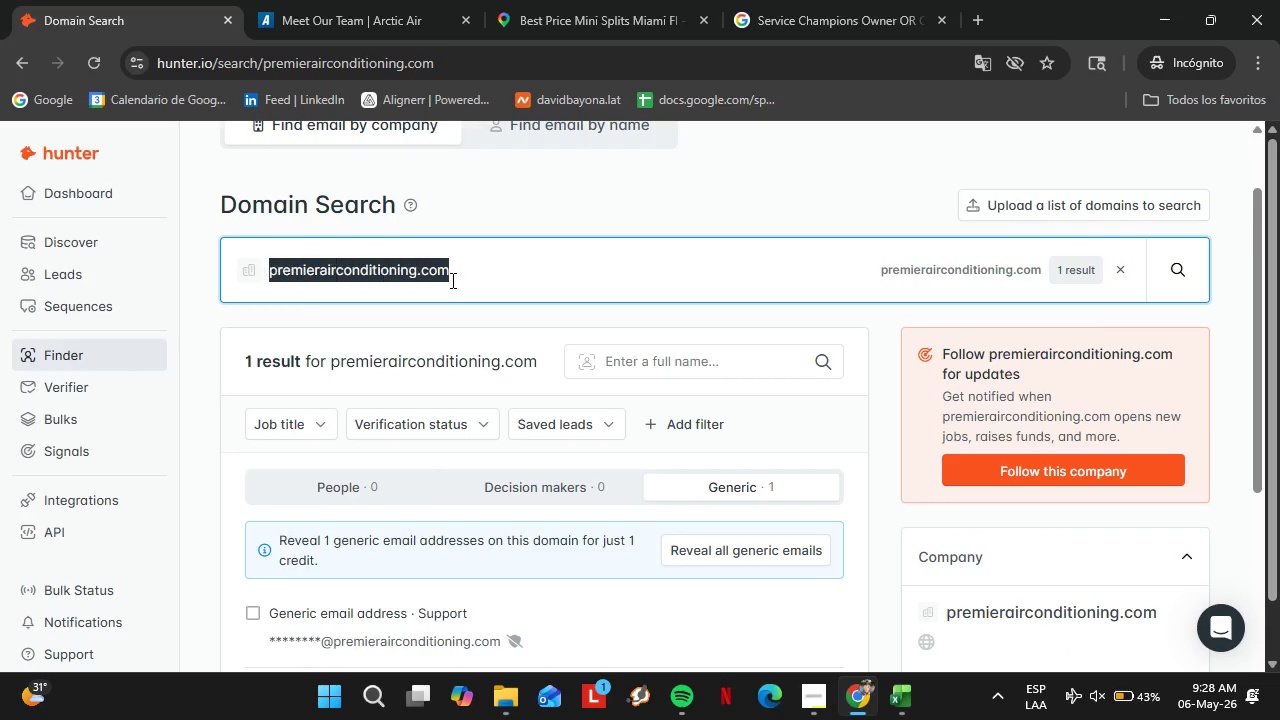 
triple_click([451, 280])
 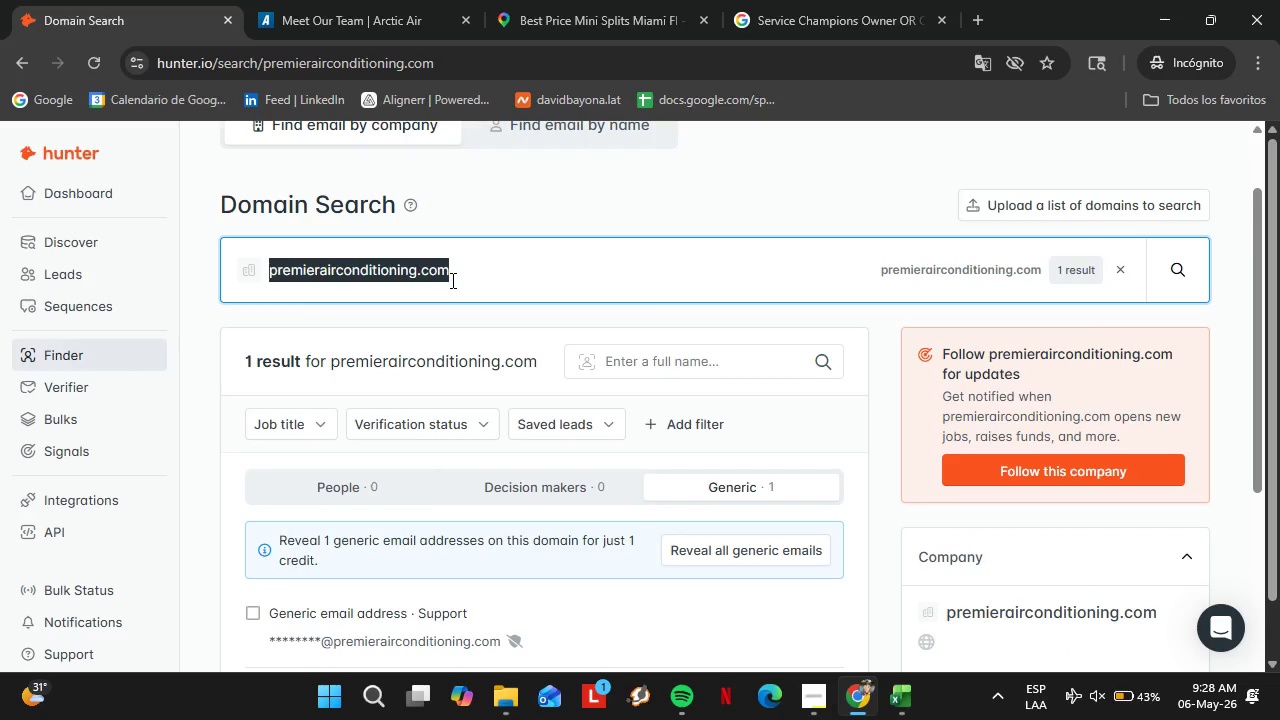 
type(totalairsolutions.com)
 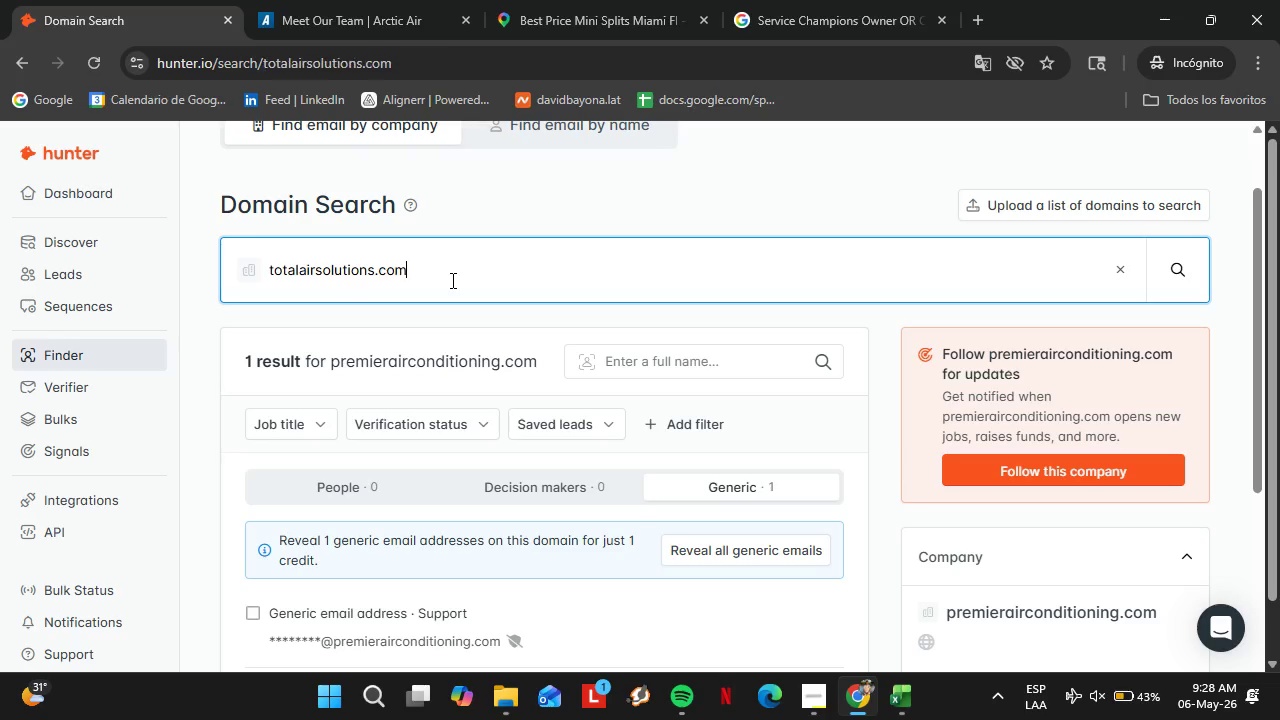 
key(Enter)
 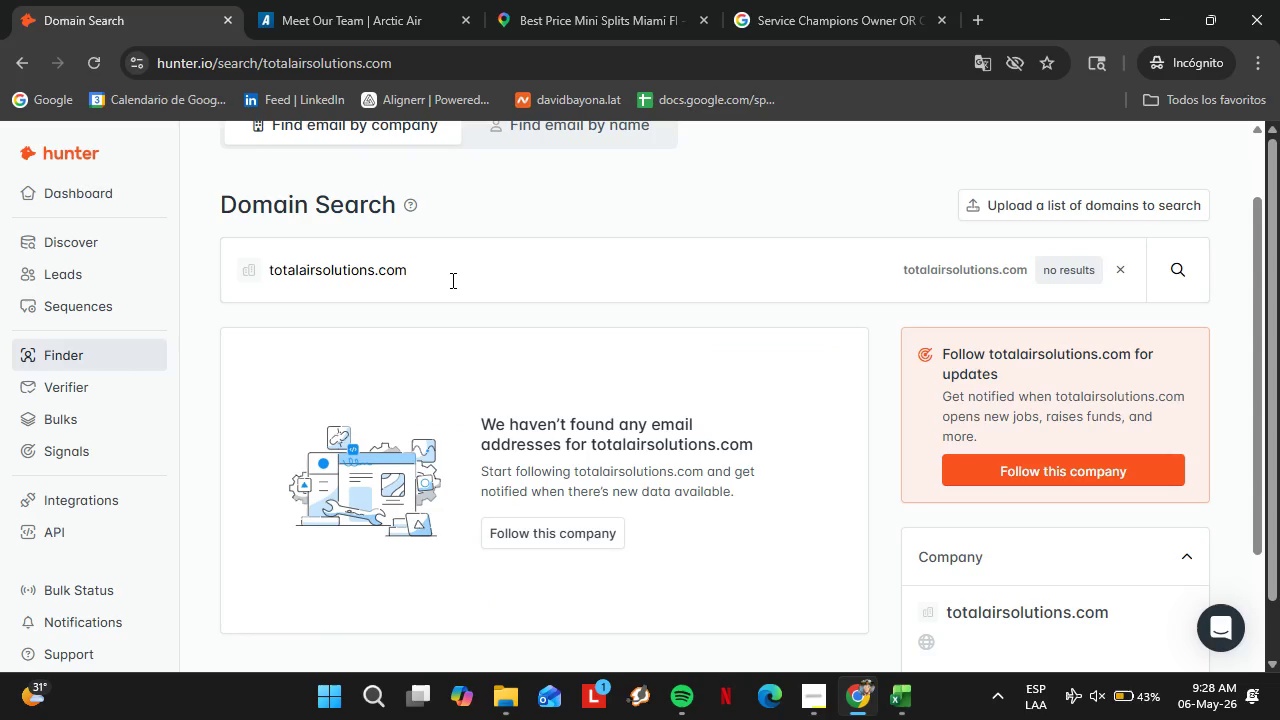 
double_click([451, 280])
 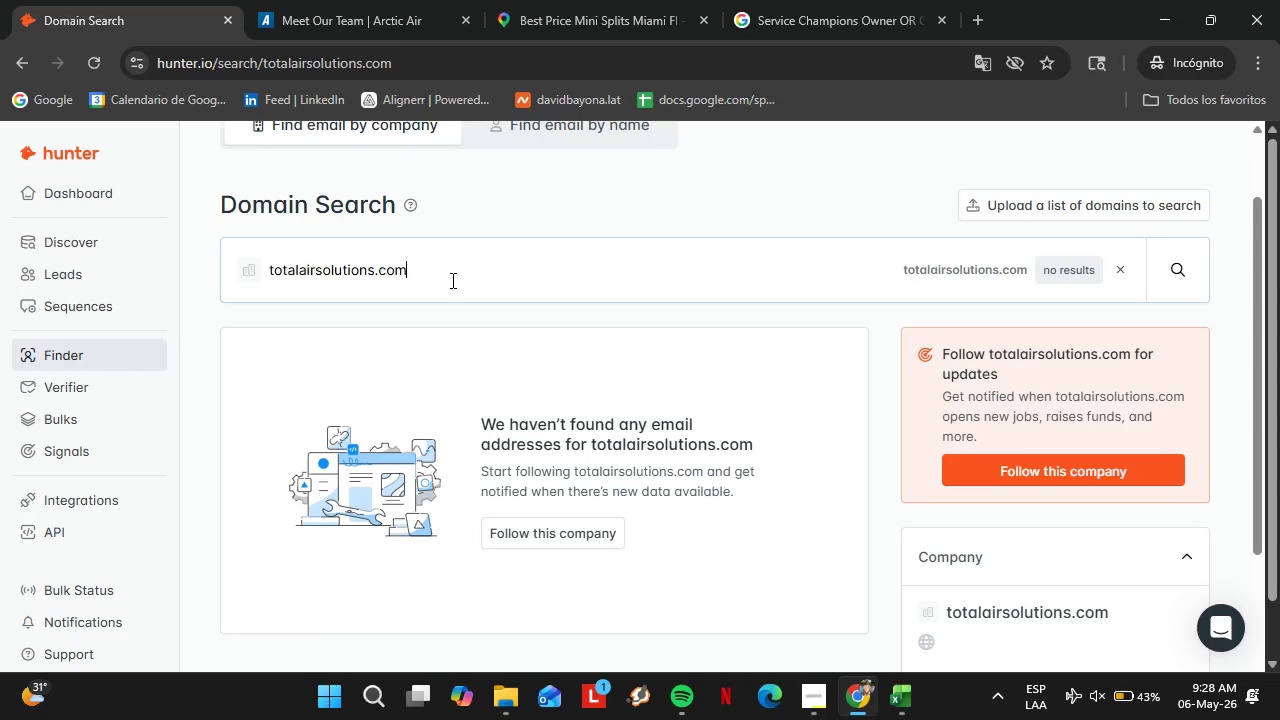 
triple_click([451, 280])
 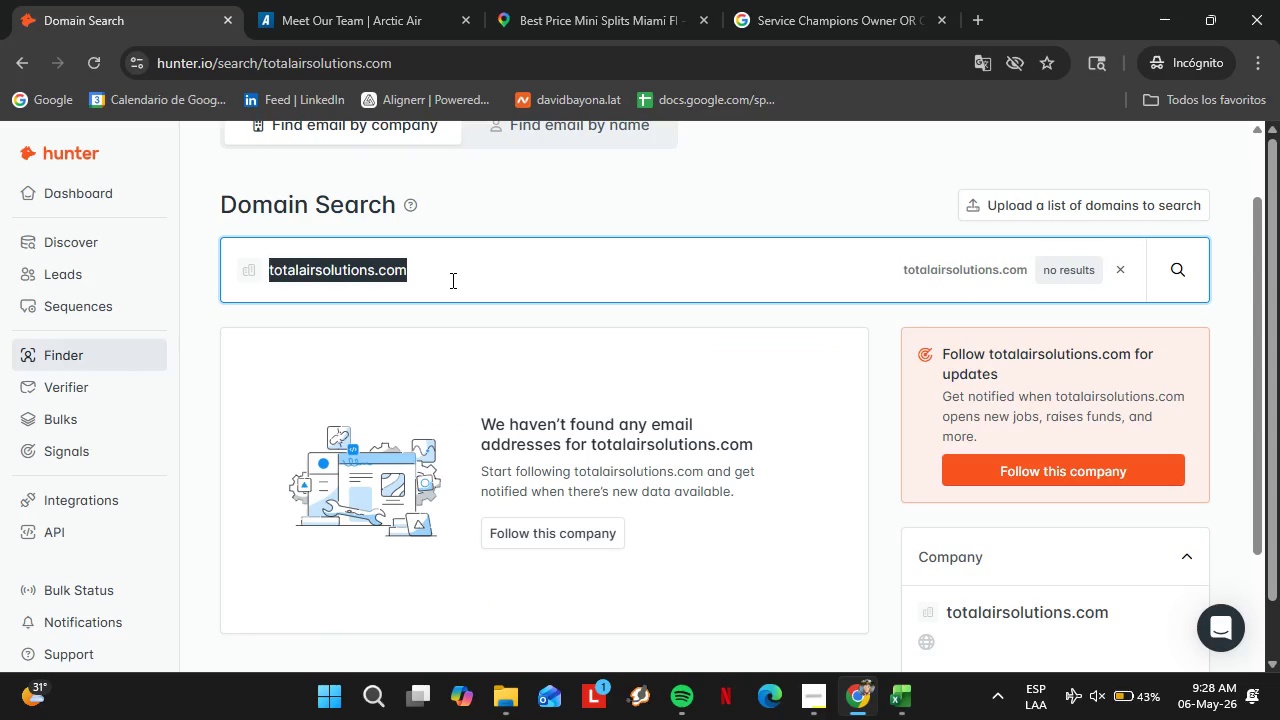 
type(energysmartac.com)
 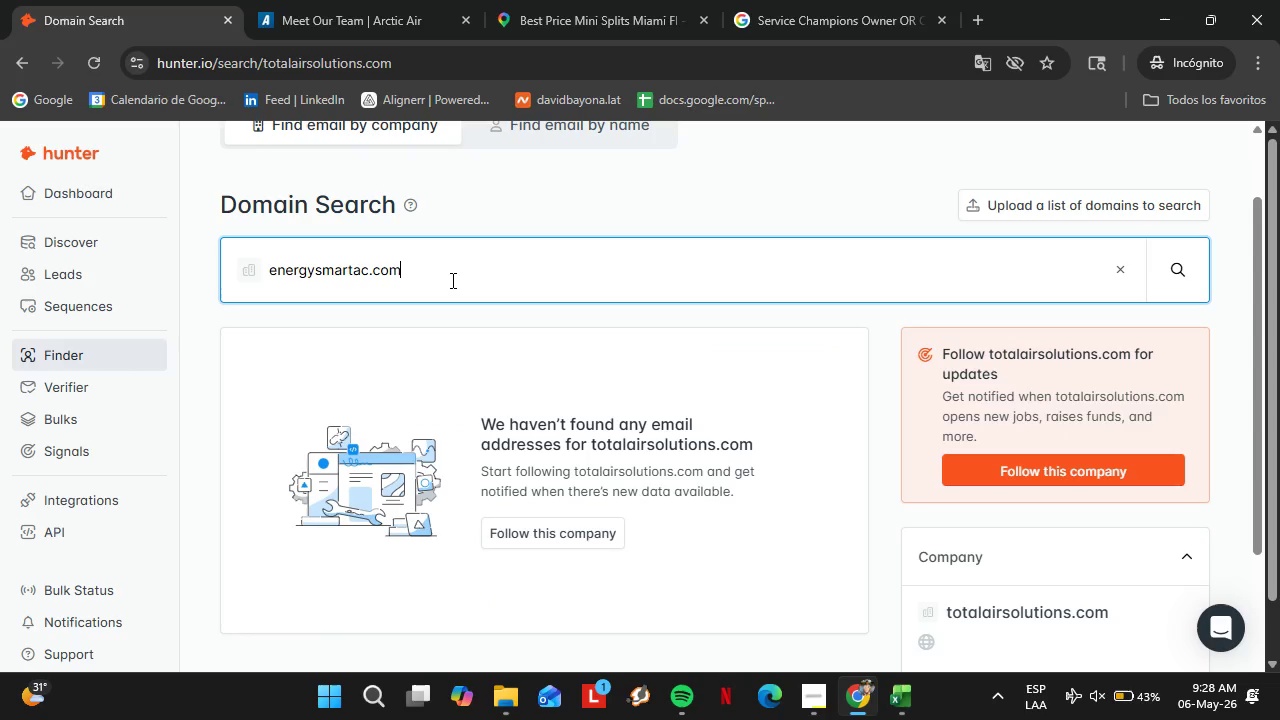 
key(Enter)
 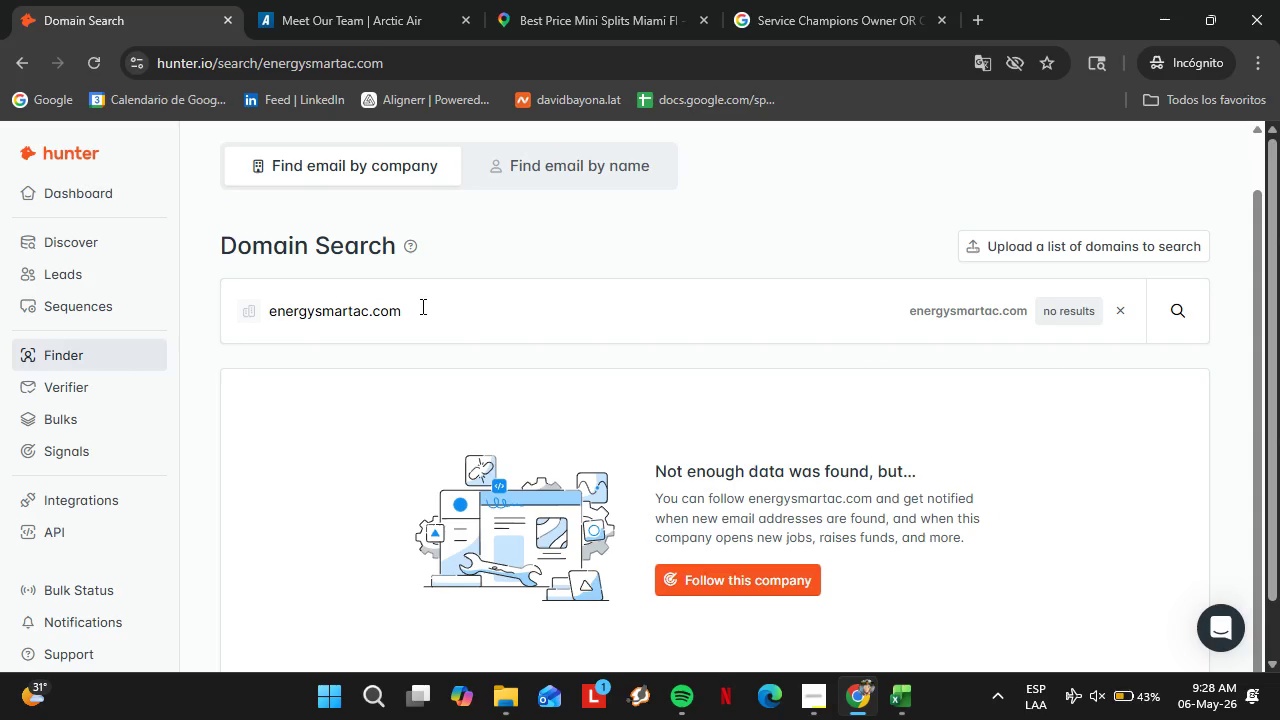 
double_click([421, 309])
 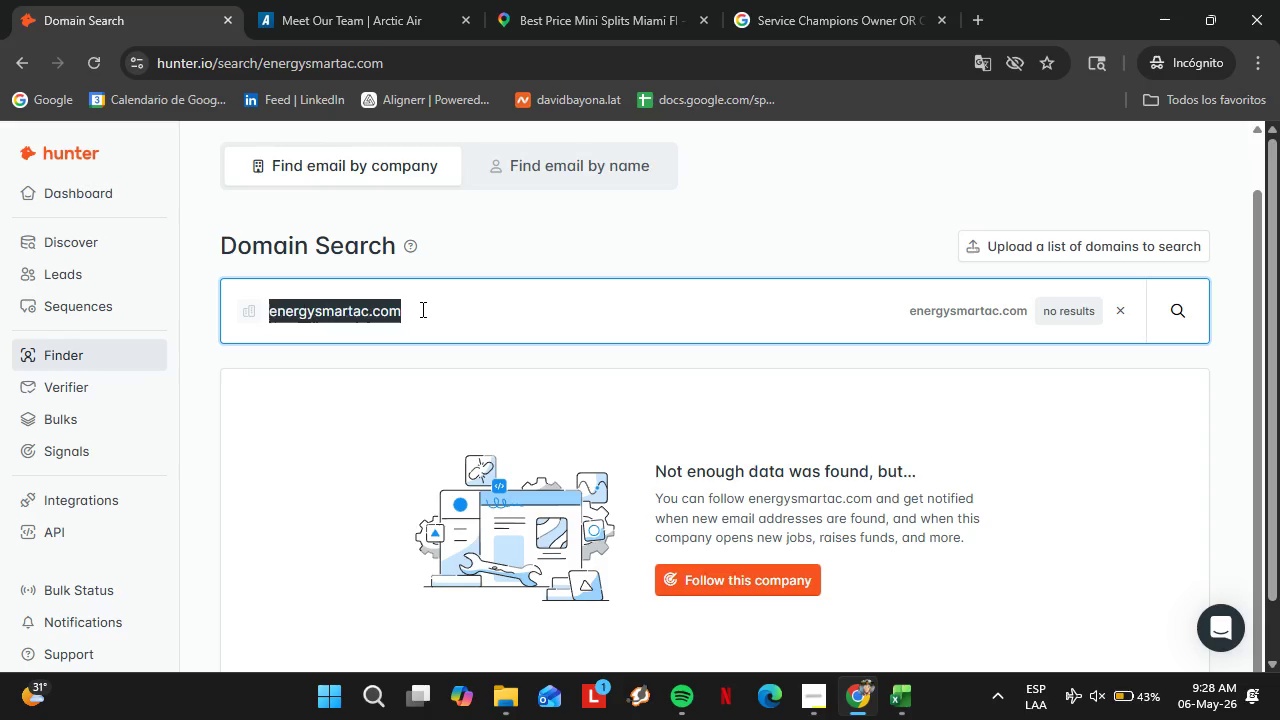 
triple_click([421, 309])
 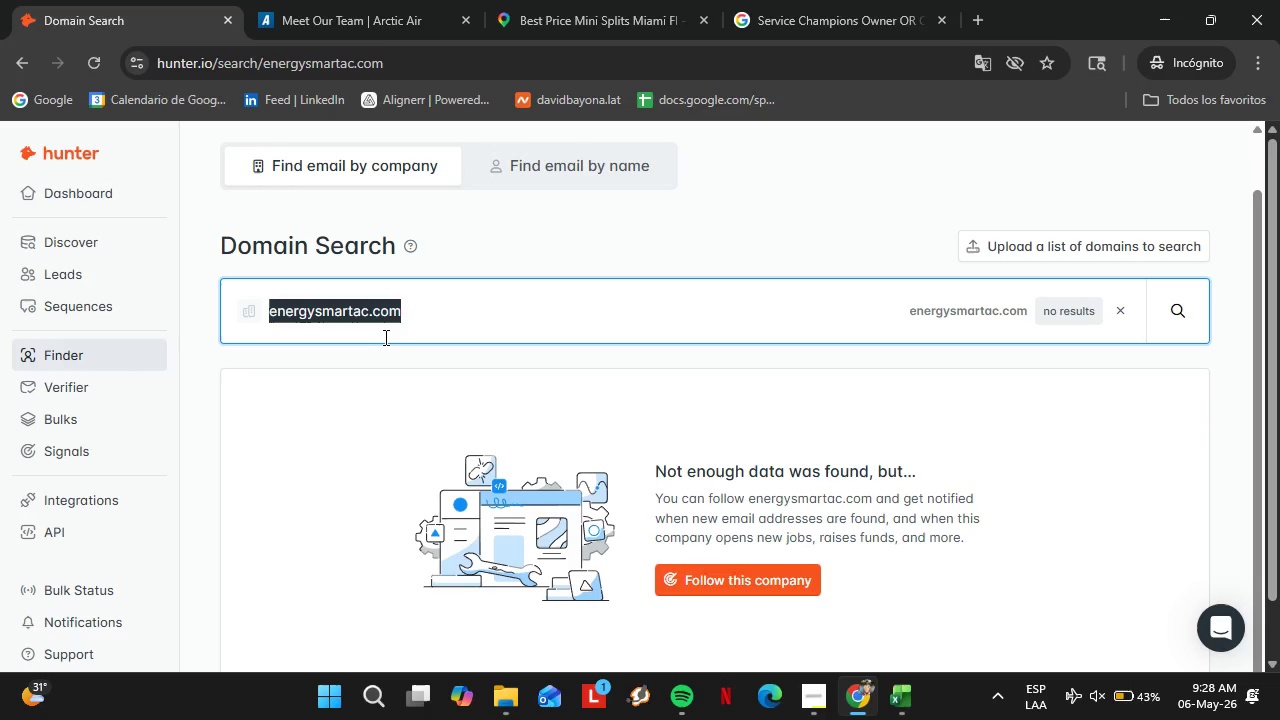 
type(apexairsolutions.com)
 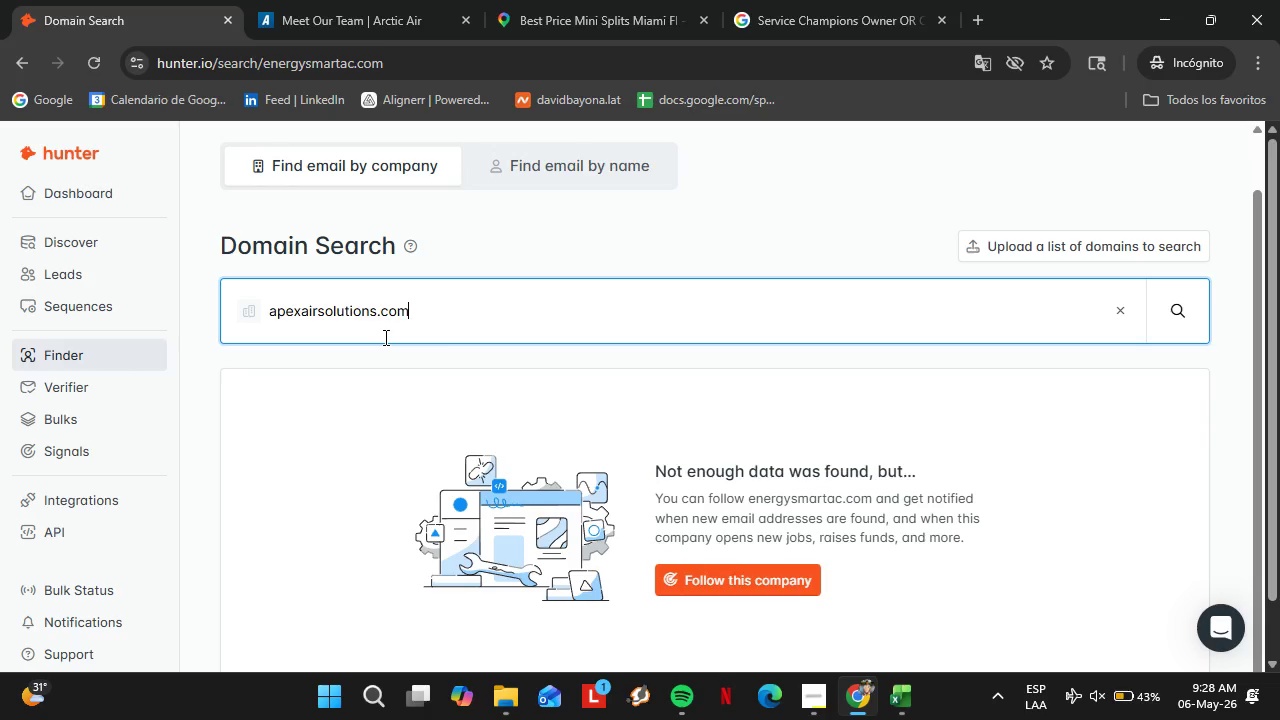 
key(Enter)
 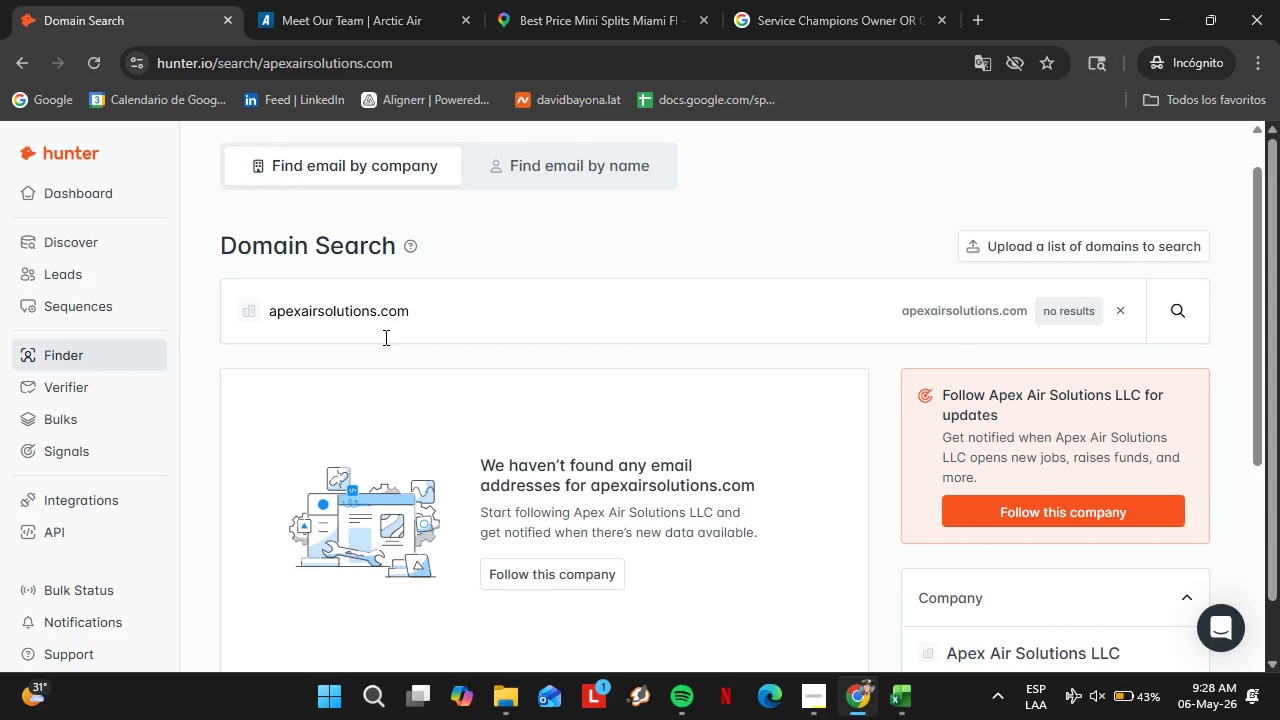 
double_click([384, 337])
 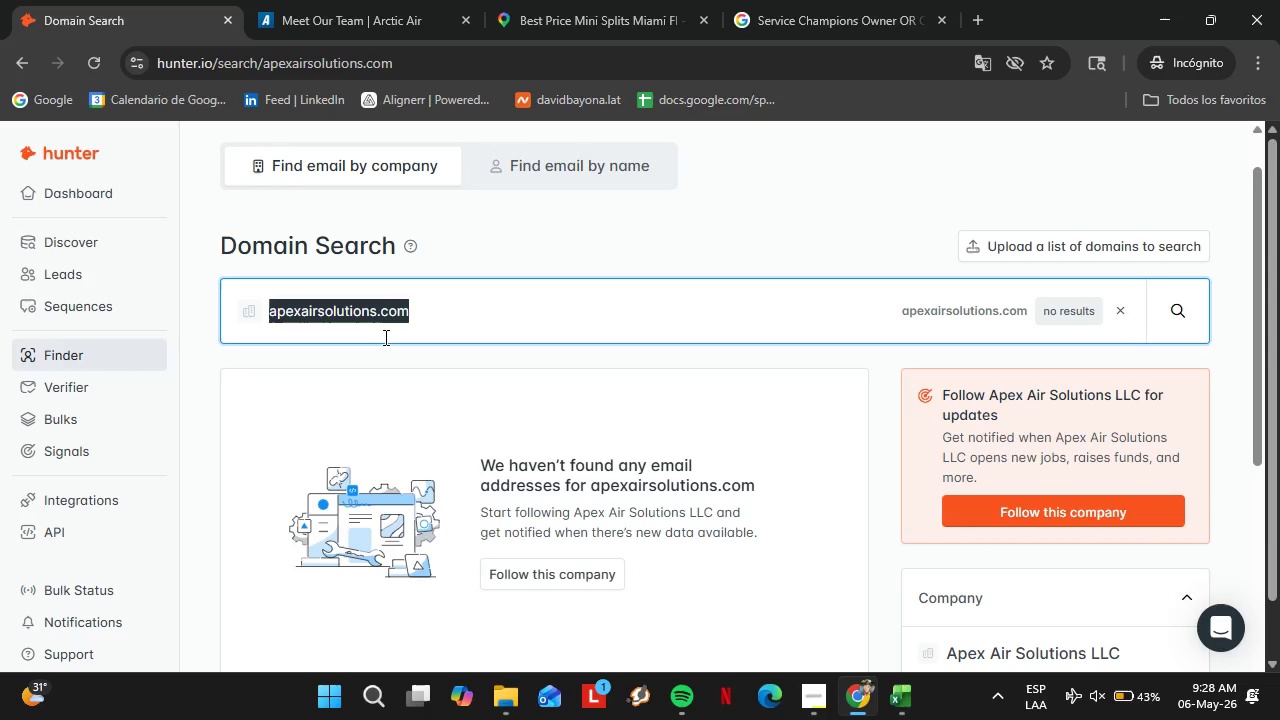 
triple_click([384, 337])
 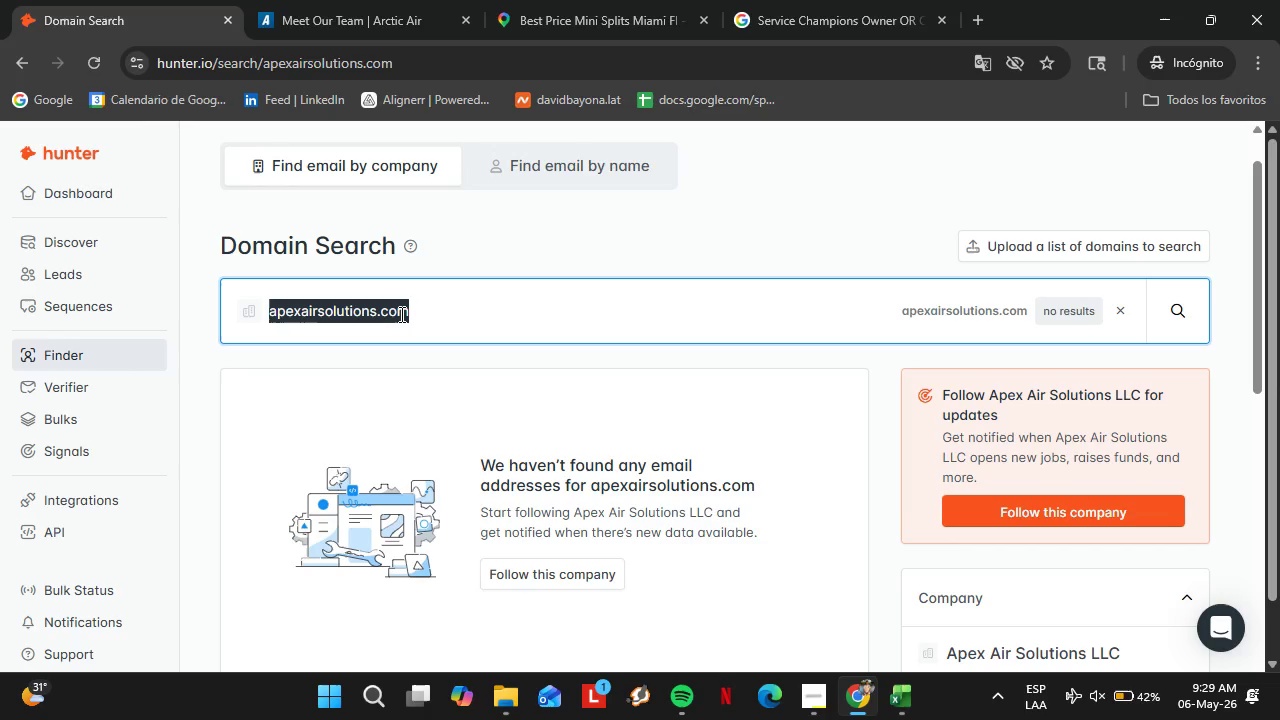 
wait(29.39)
 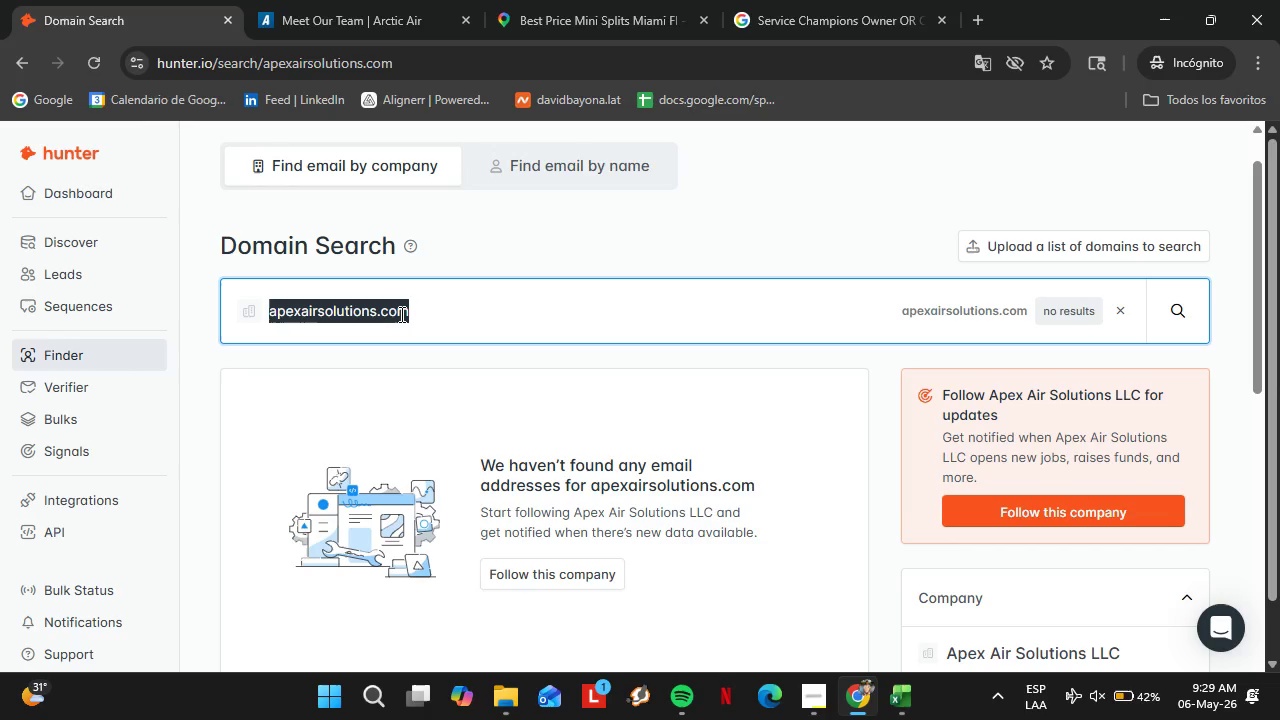 
type(unitedairtemp.com)
 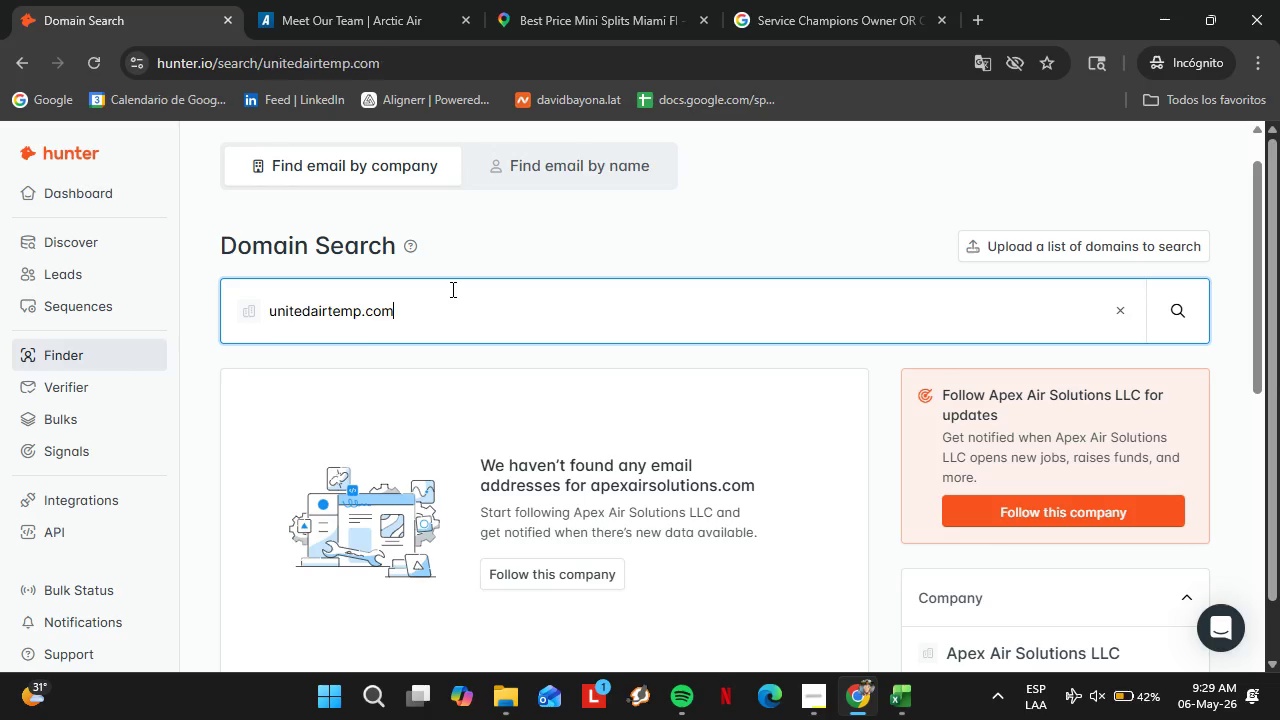 
key(Enter)
 